 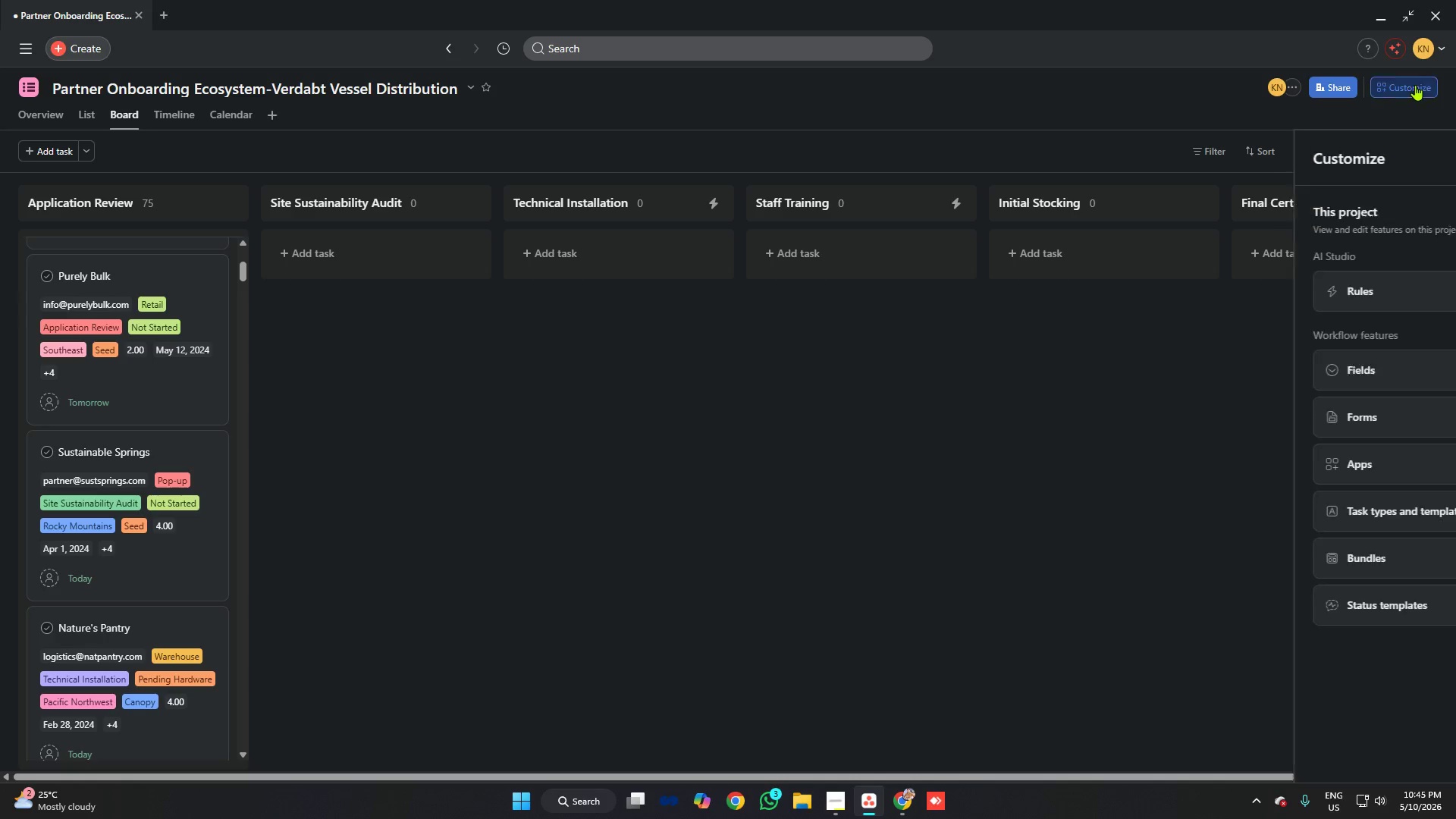 
left_click([1279, 275])
 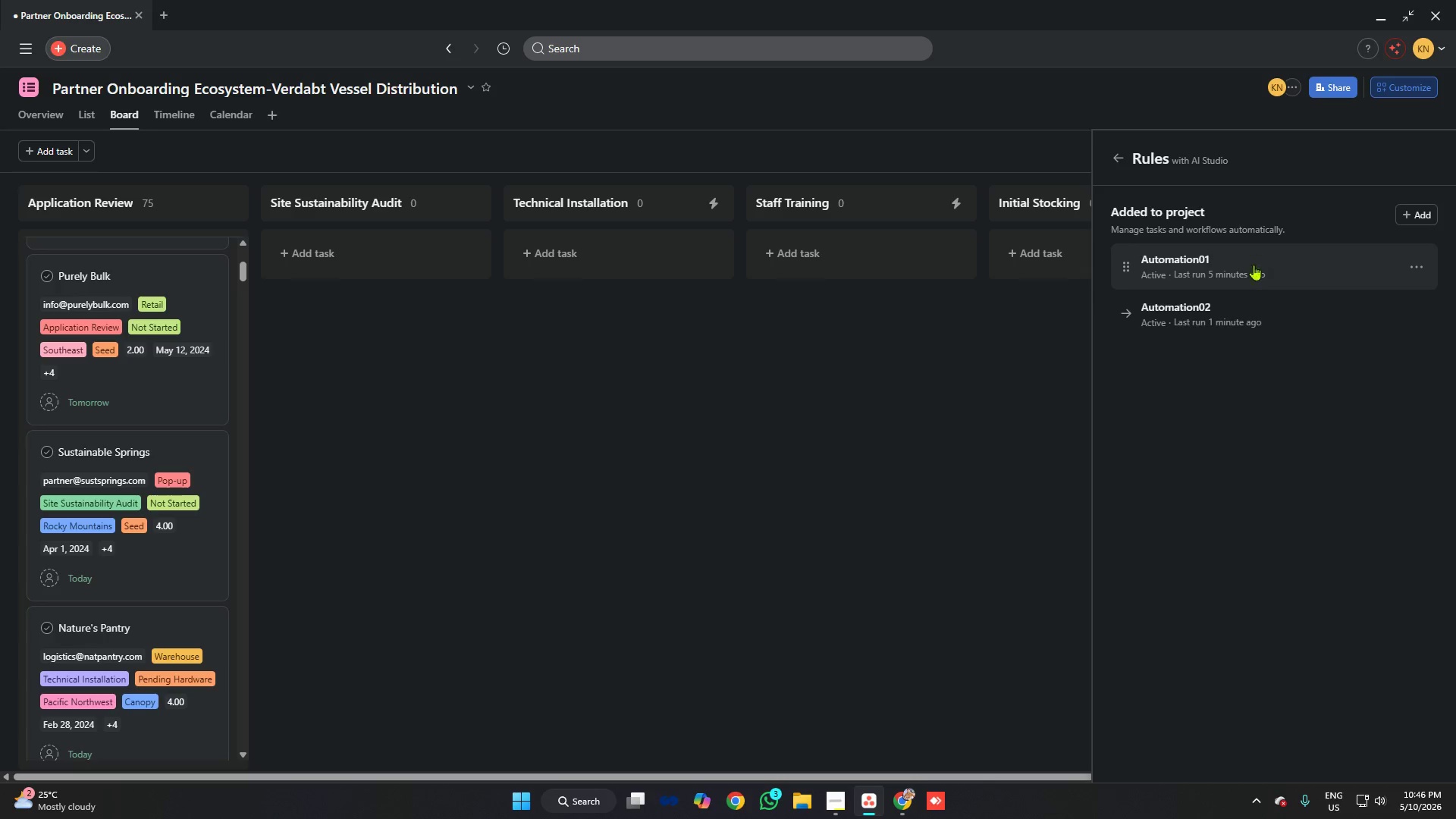 
left_click([1246, 268])
 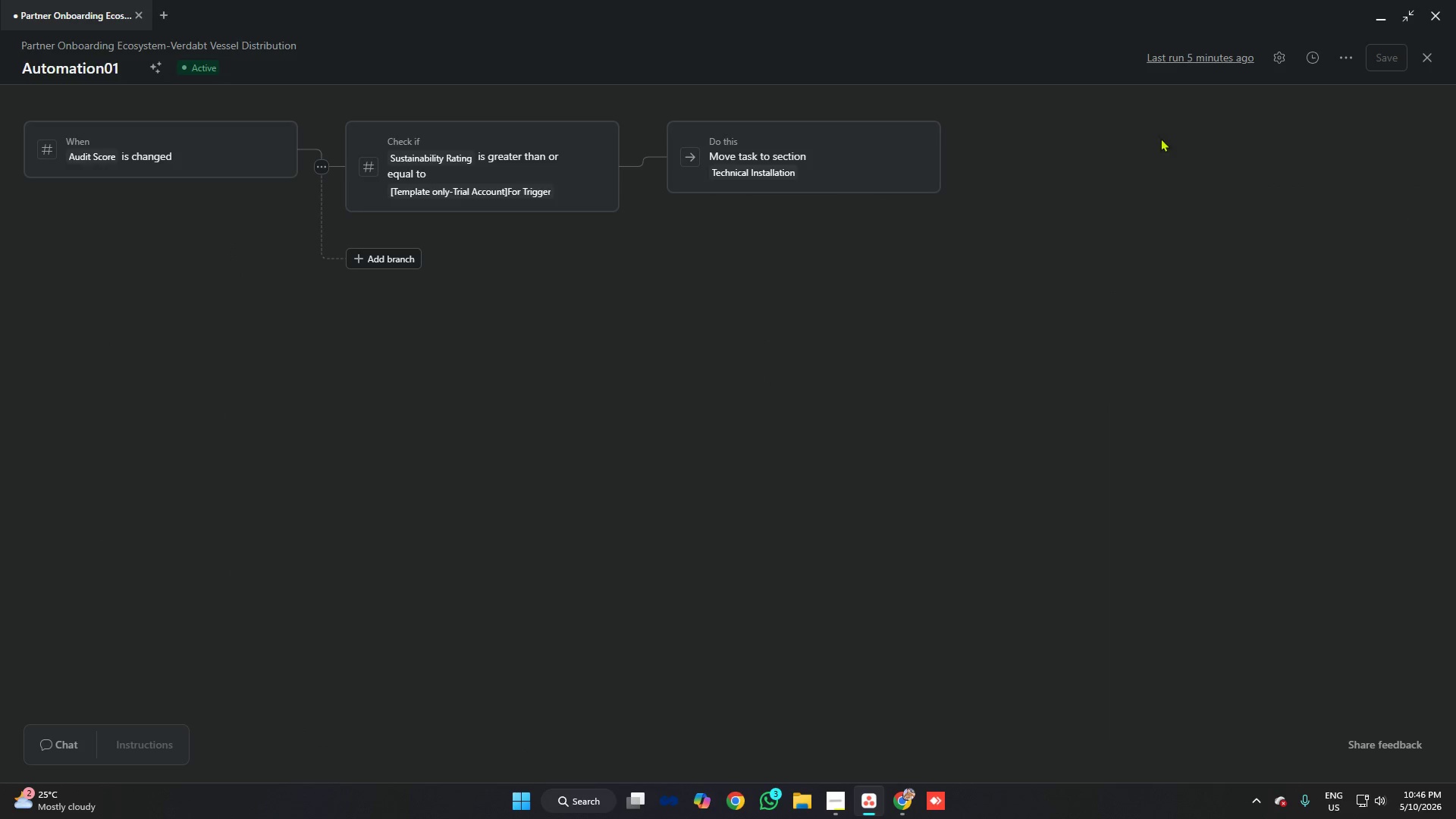 
wait(9.02)
 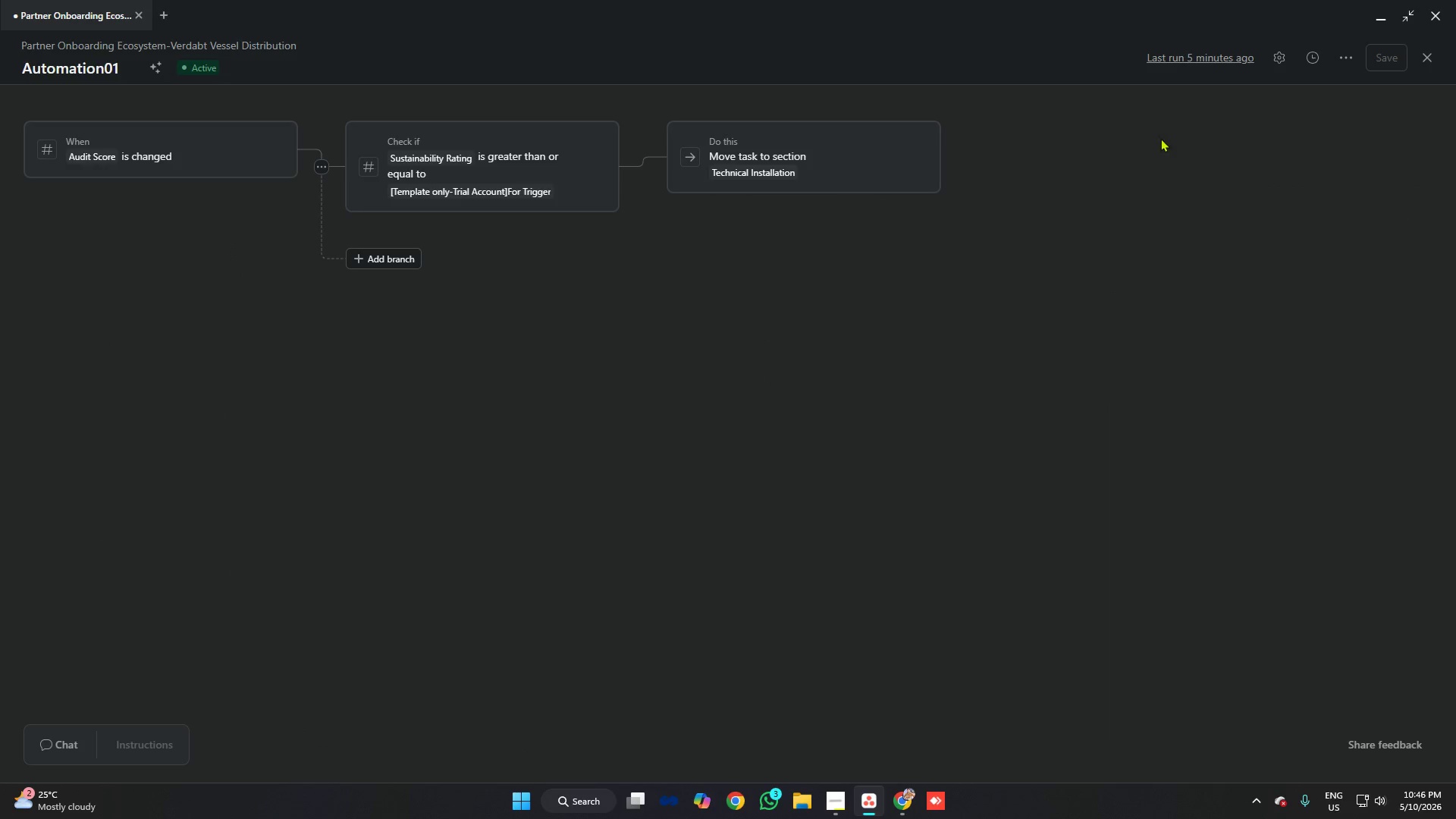 
left_click([982, 410])
 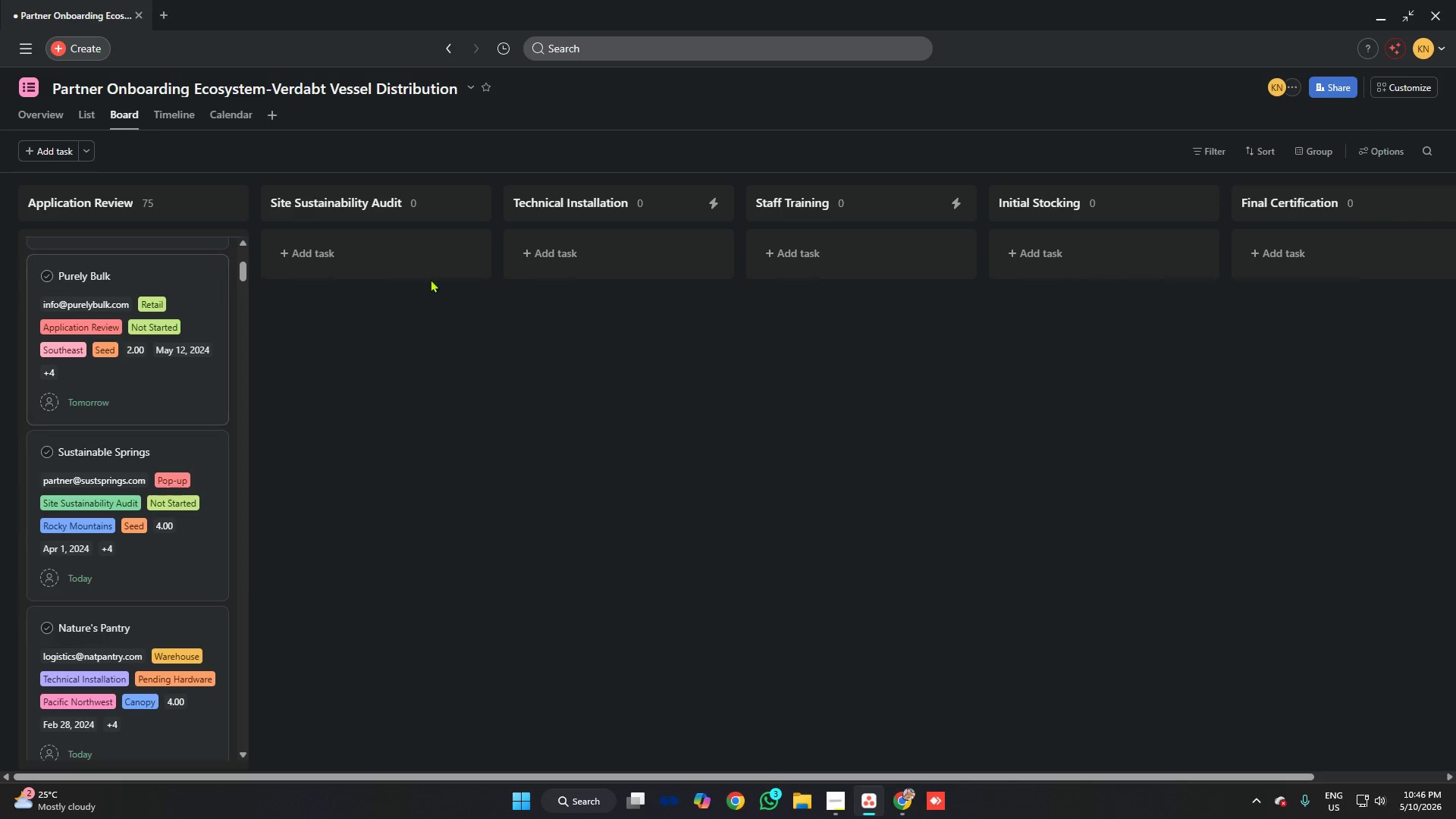 
wait(5.38)
 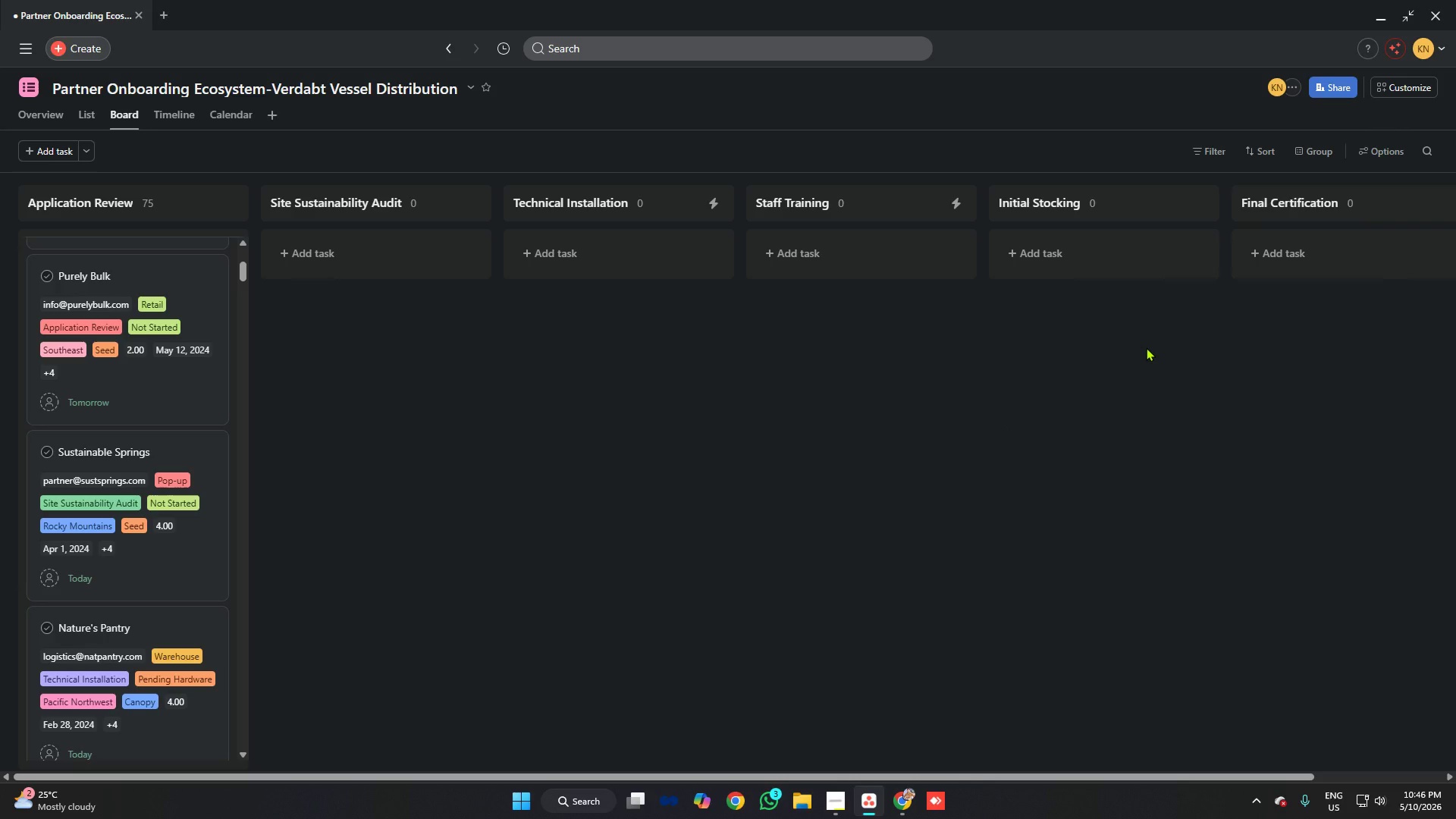 
left_click([168, 378])
 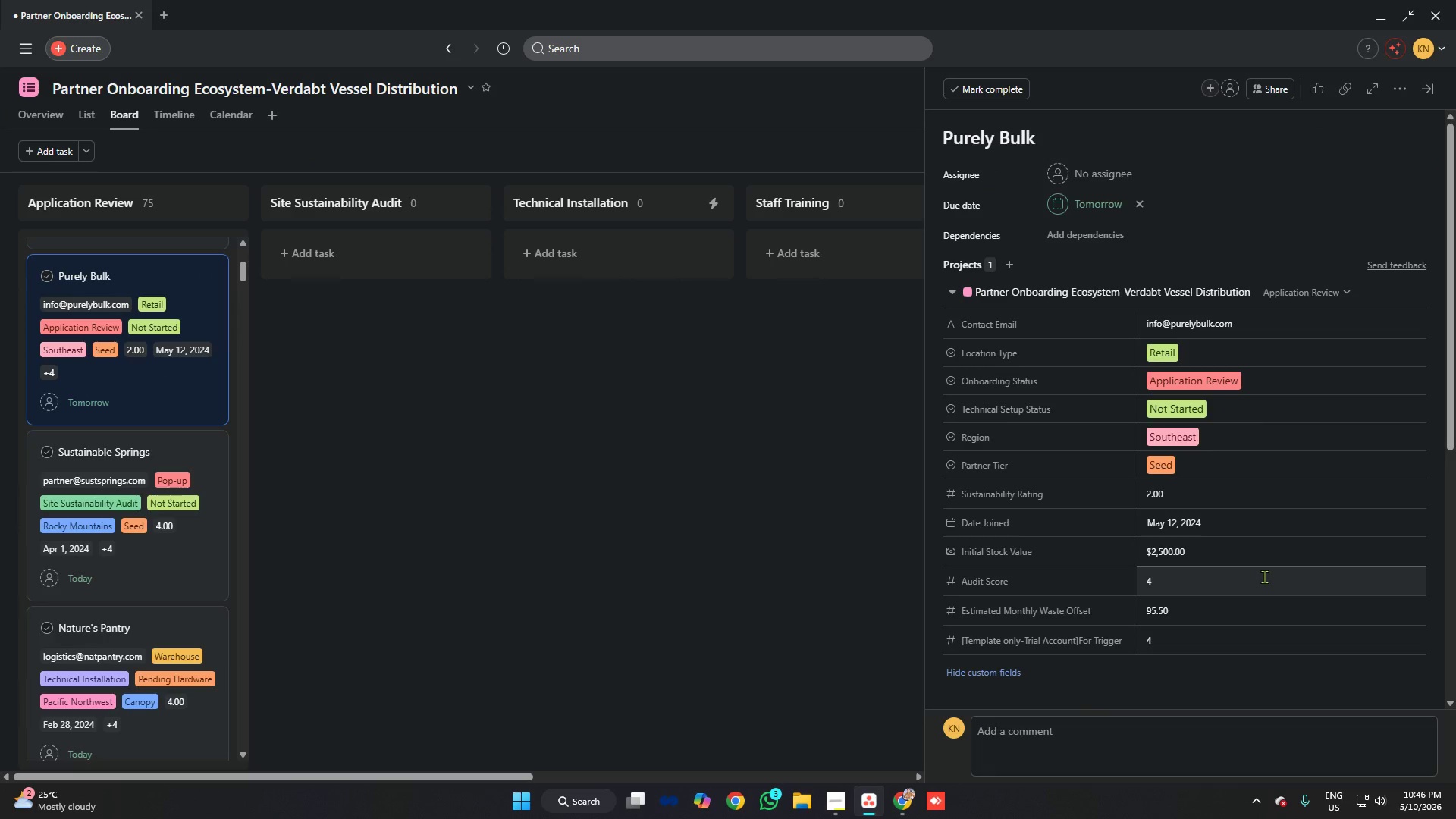 
left_click([1264, 576])
 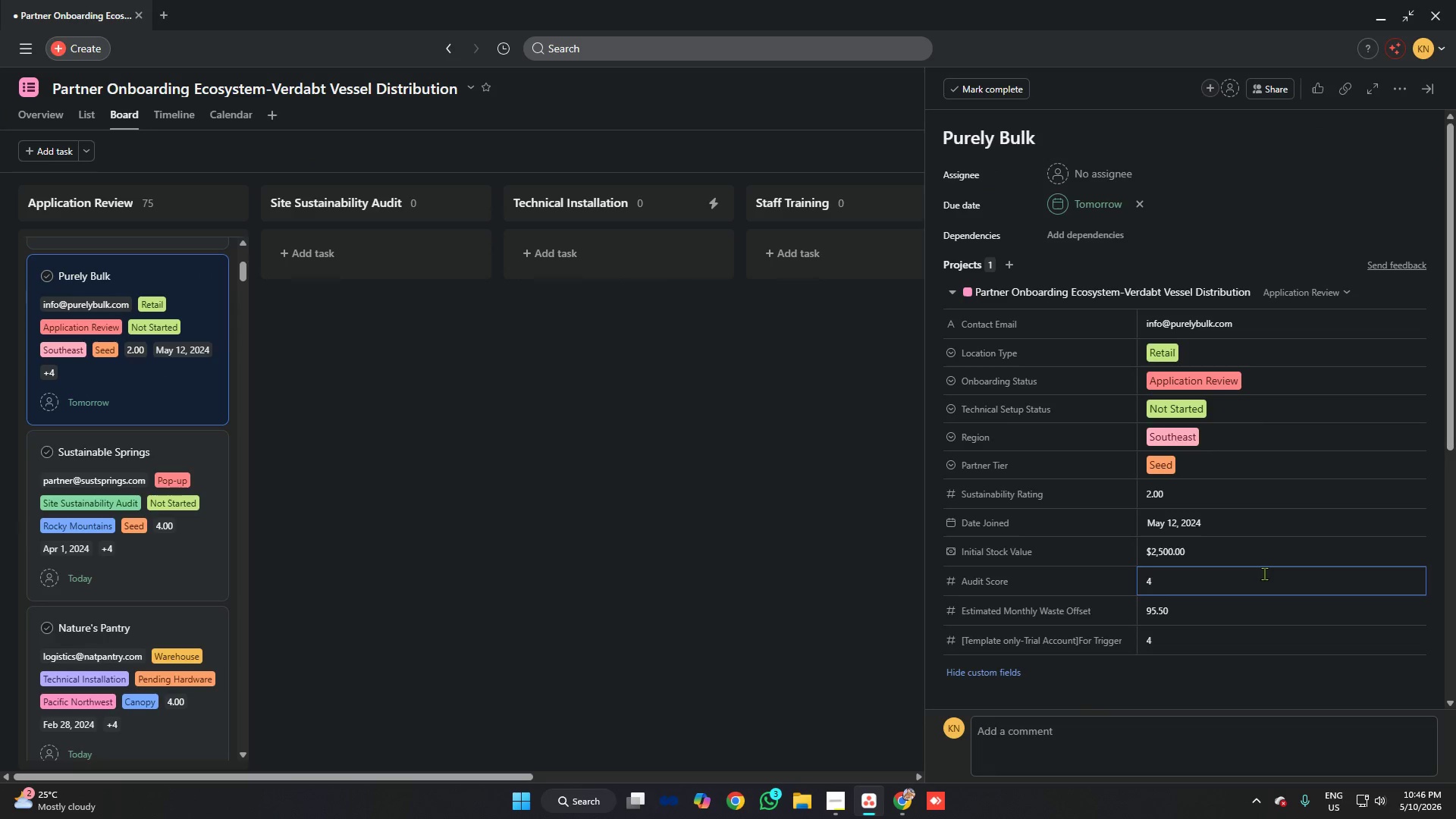 
key(Backspace)
 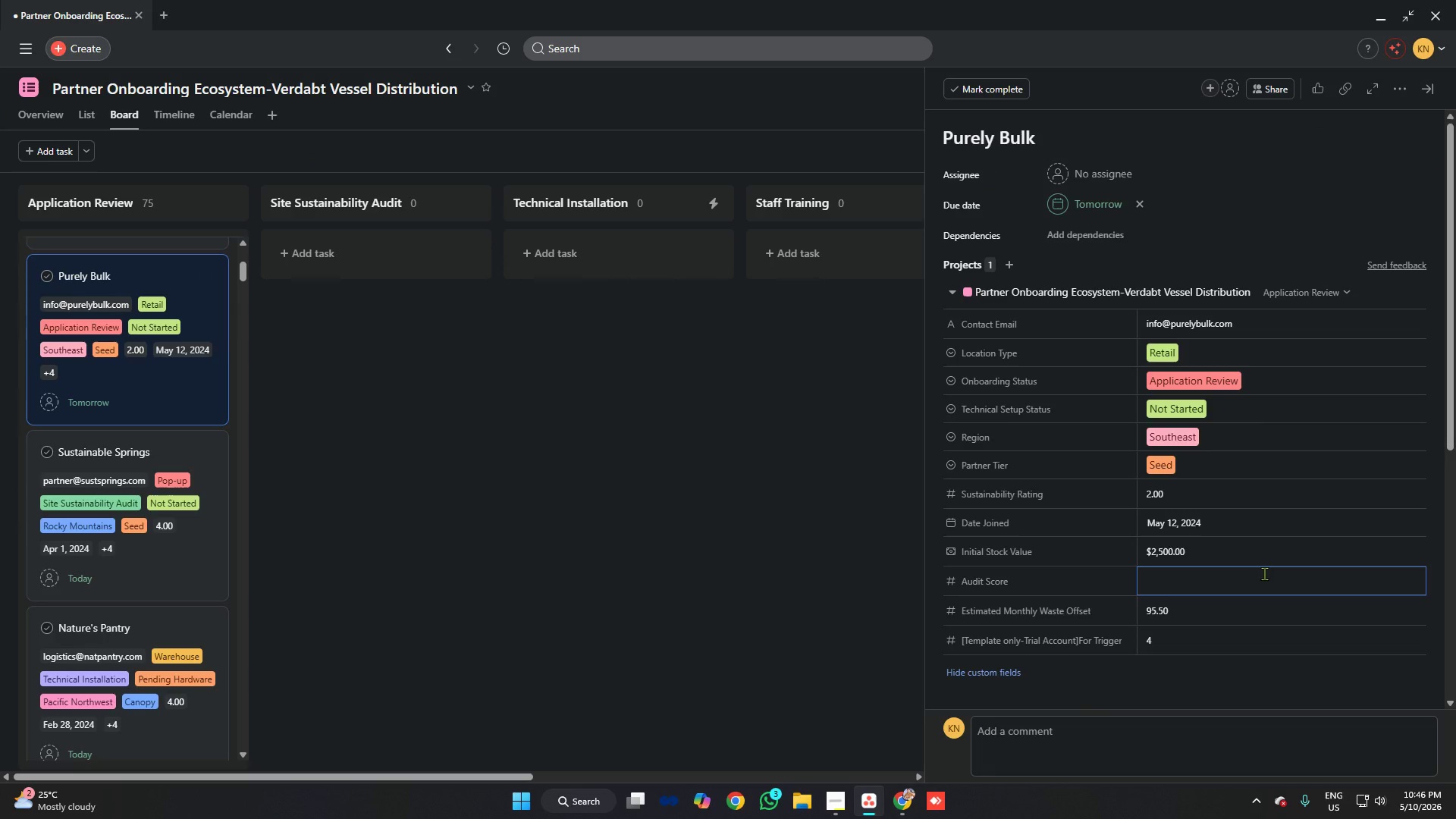 
key(3)
 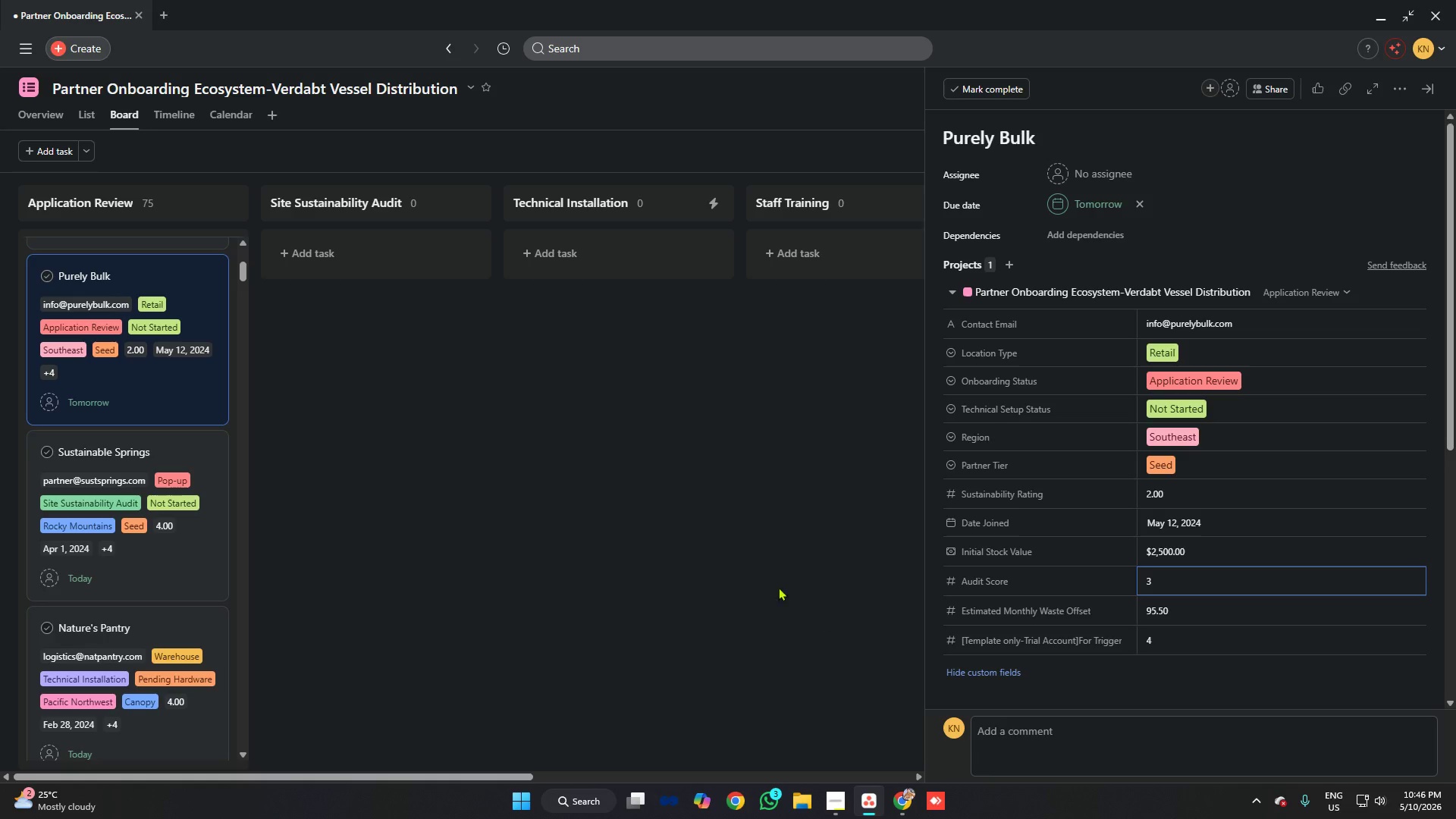 
left_click([684, 510])
 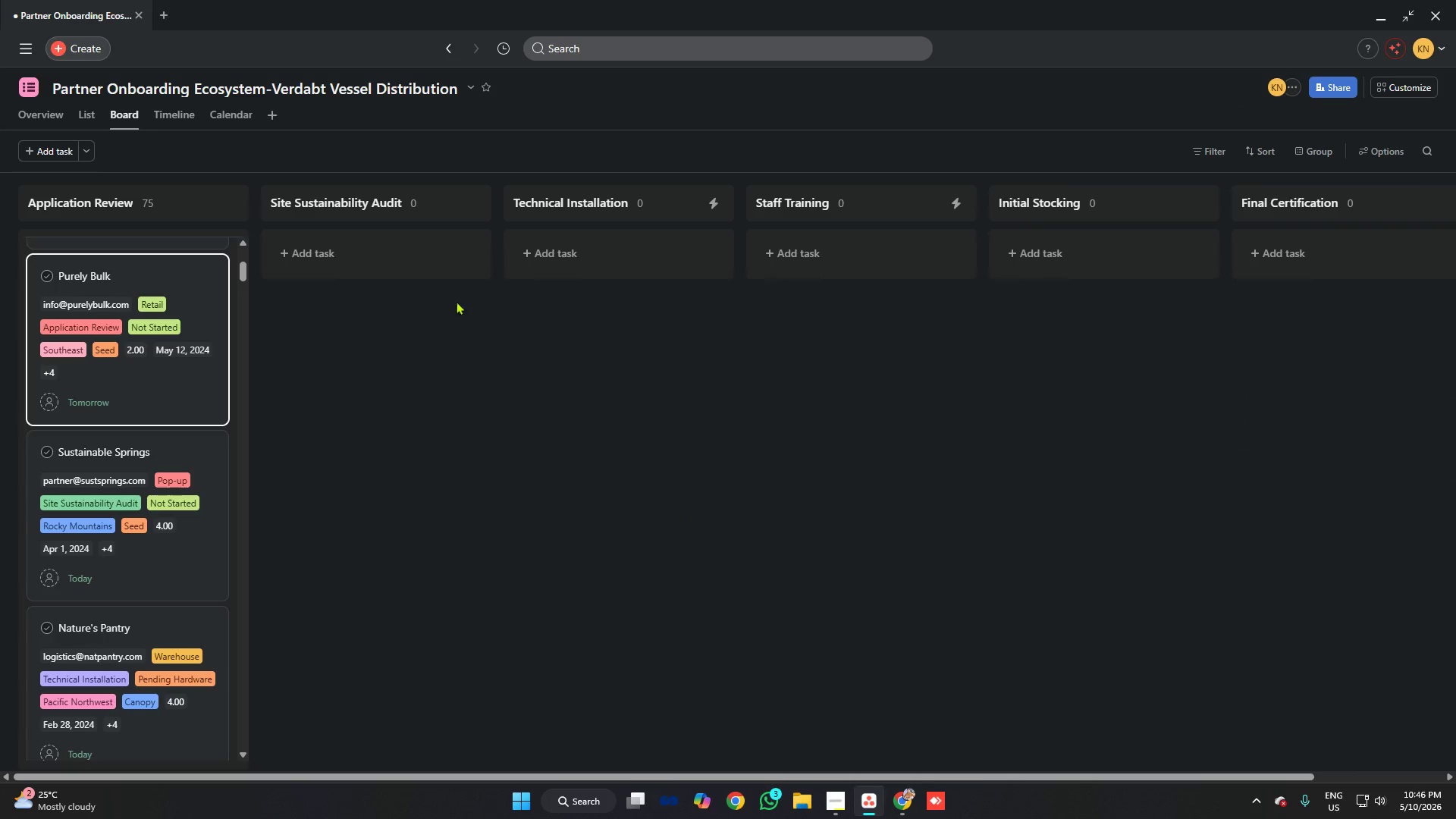 
mouse_move([133, 318])
 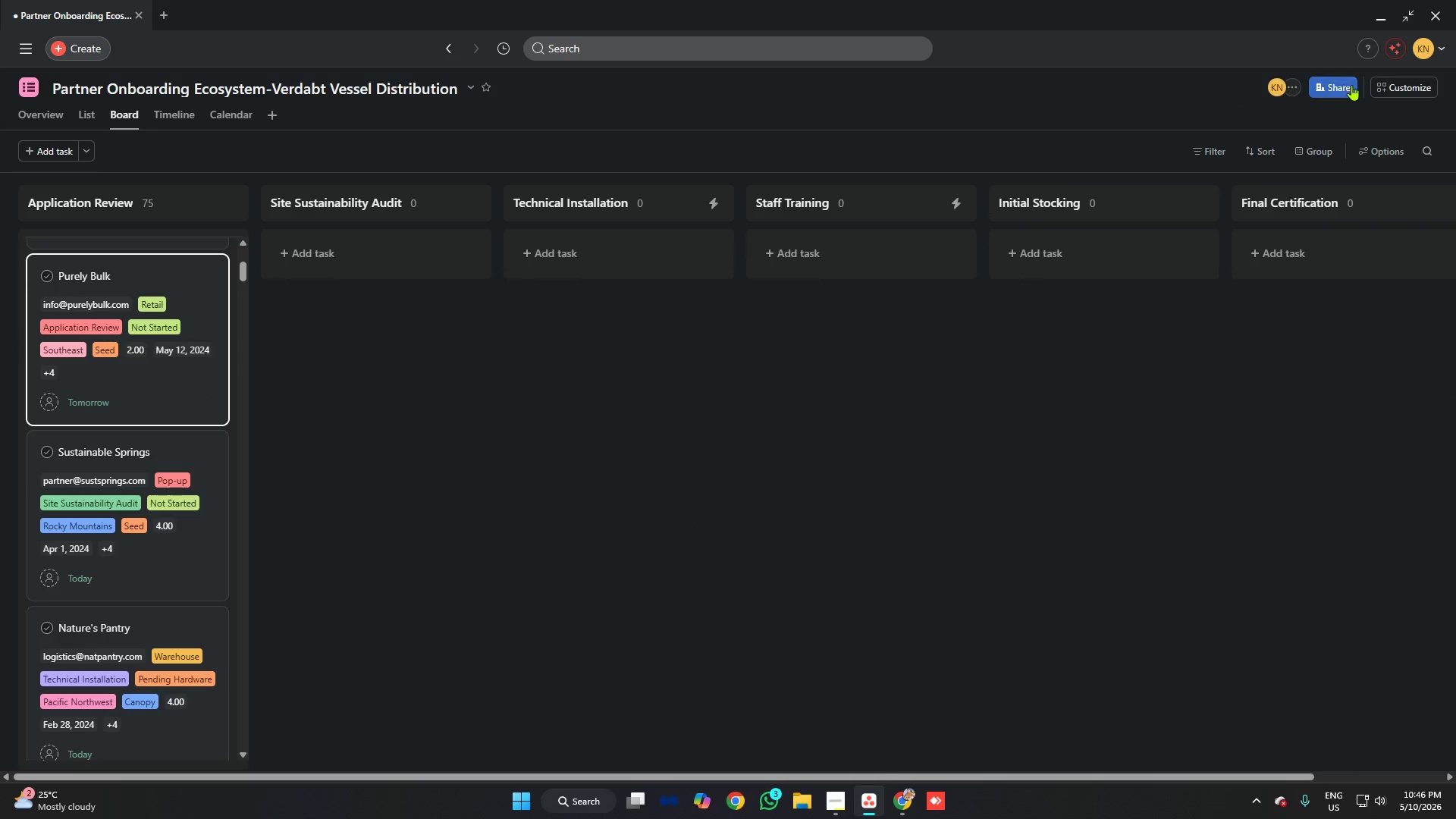 
left_click([1387, 92])
 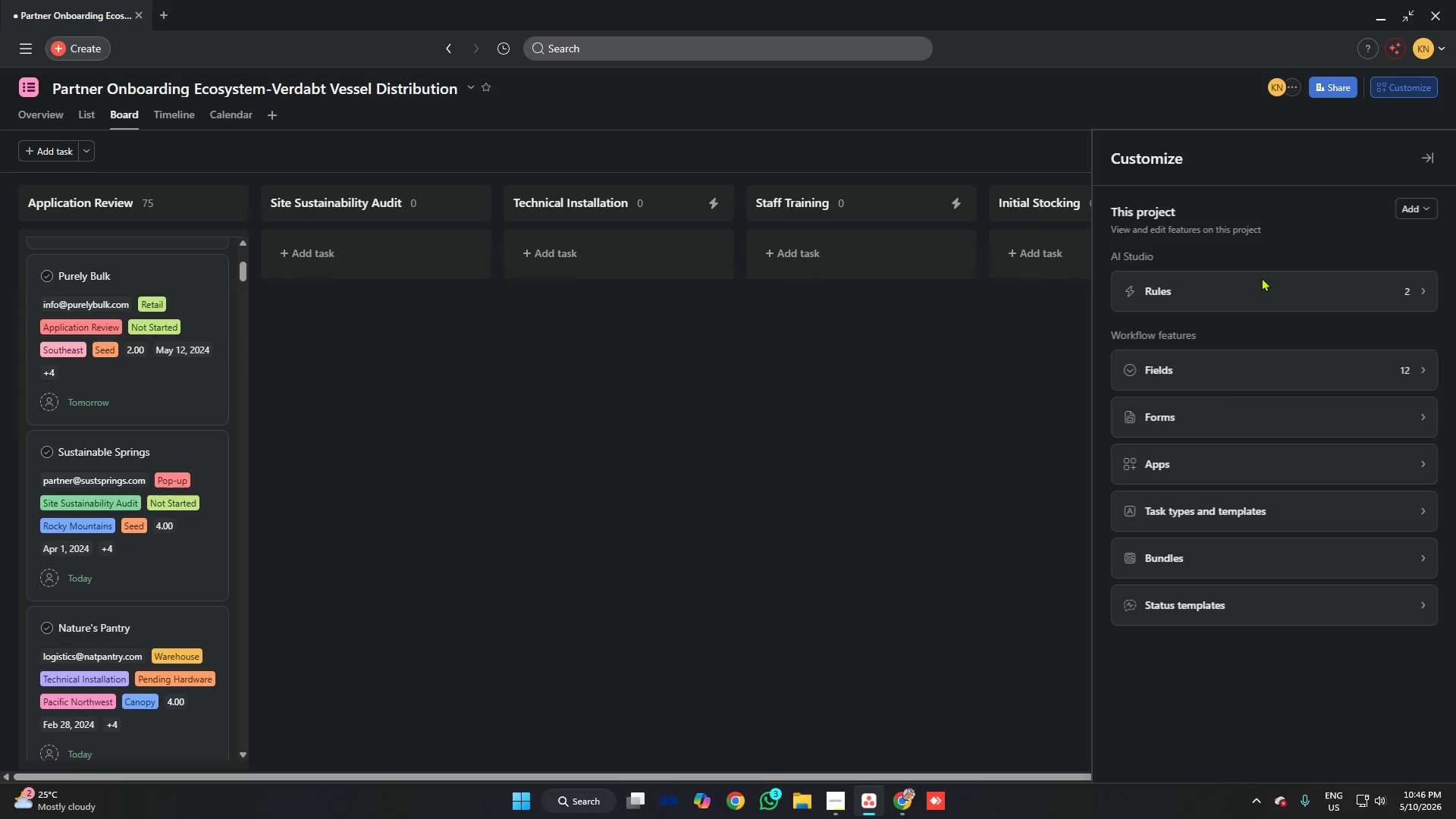 
left_click([1254, 287])
 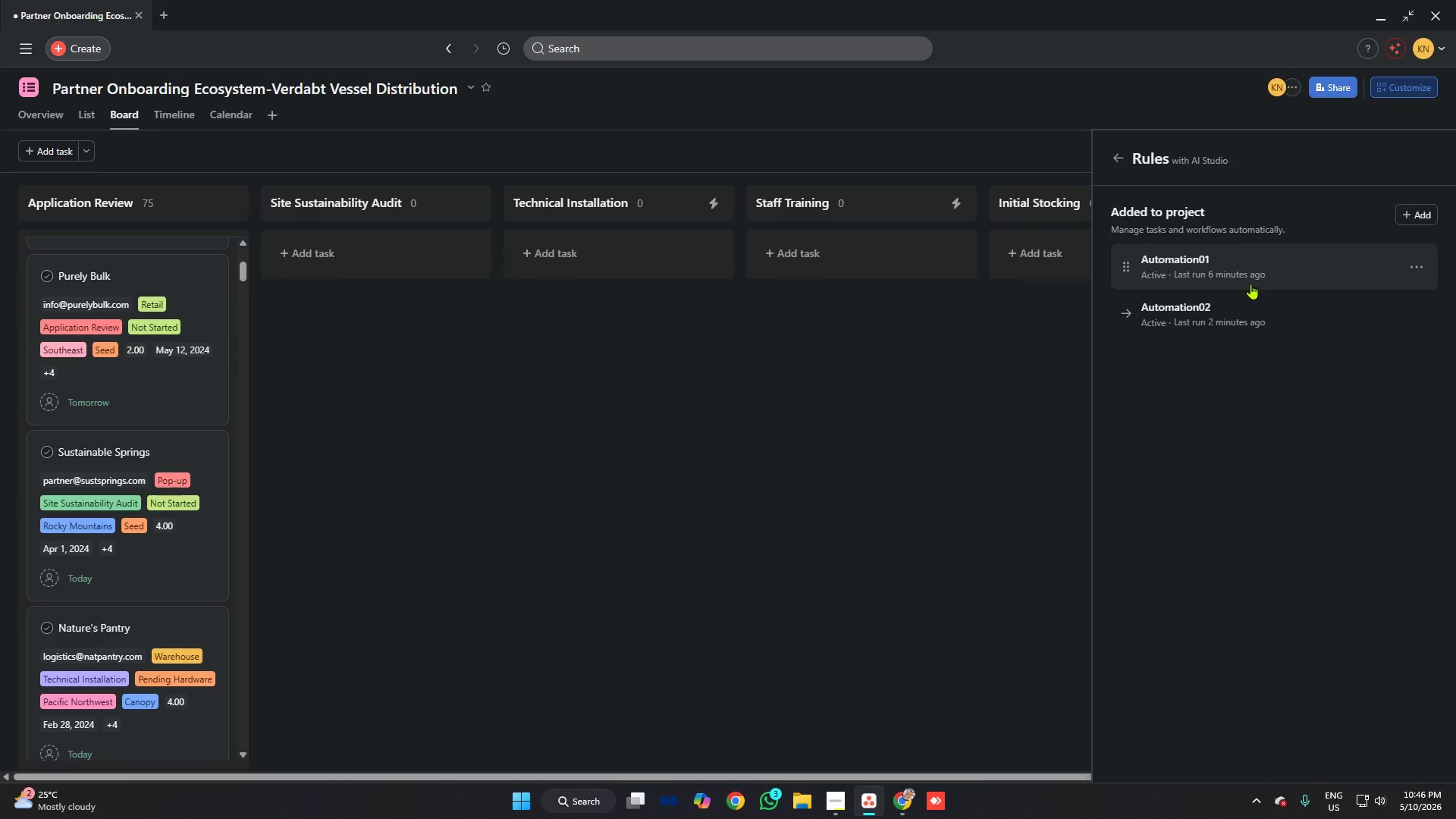 
left_click([1250, 271])
 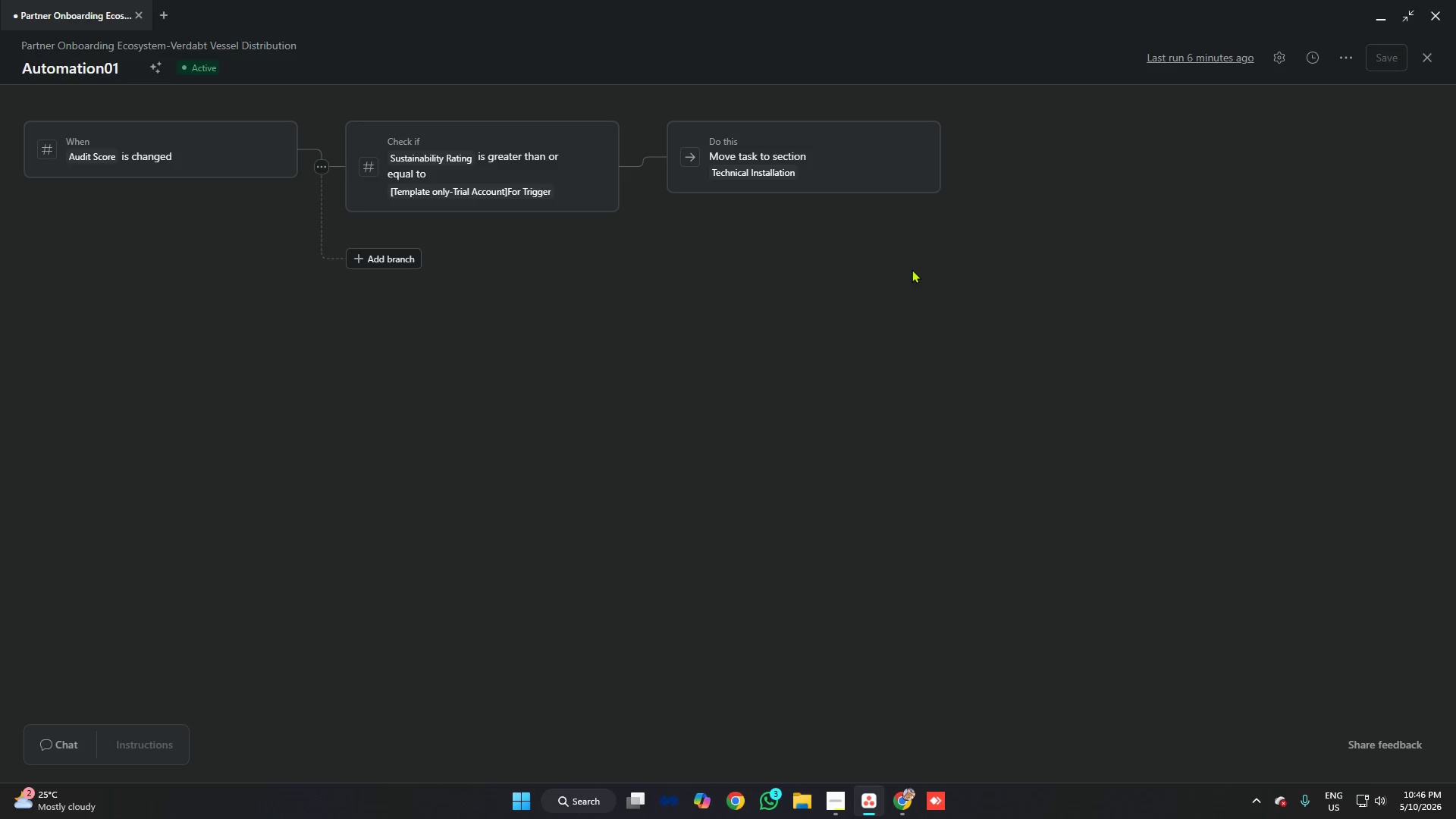 
left_click([912, 269])
 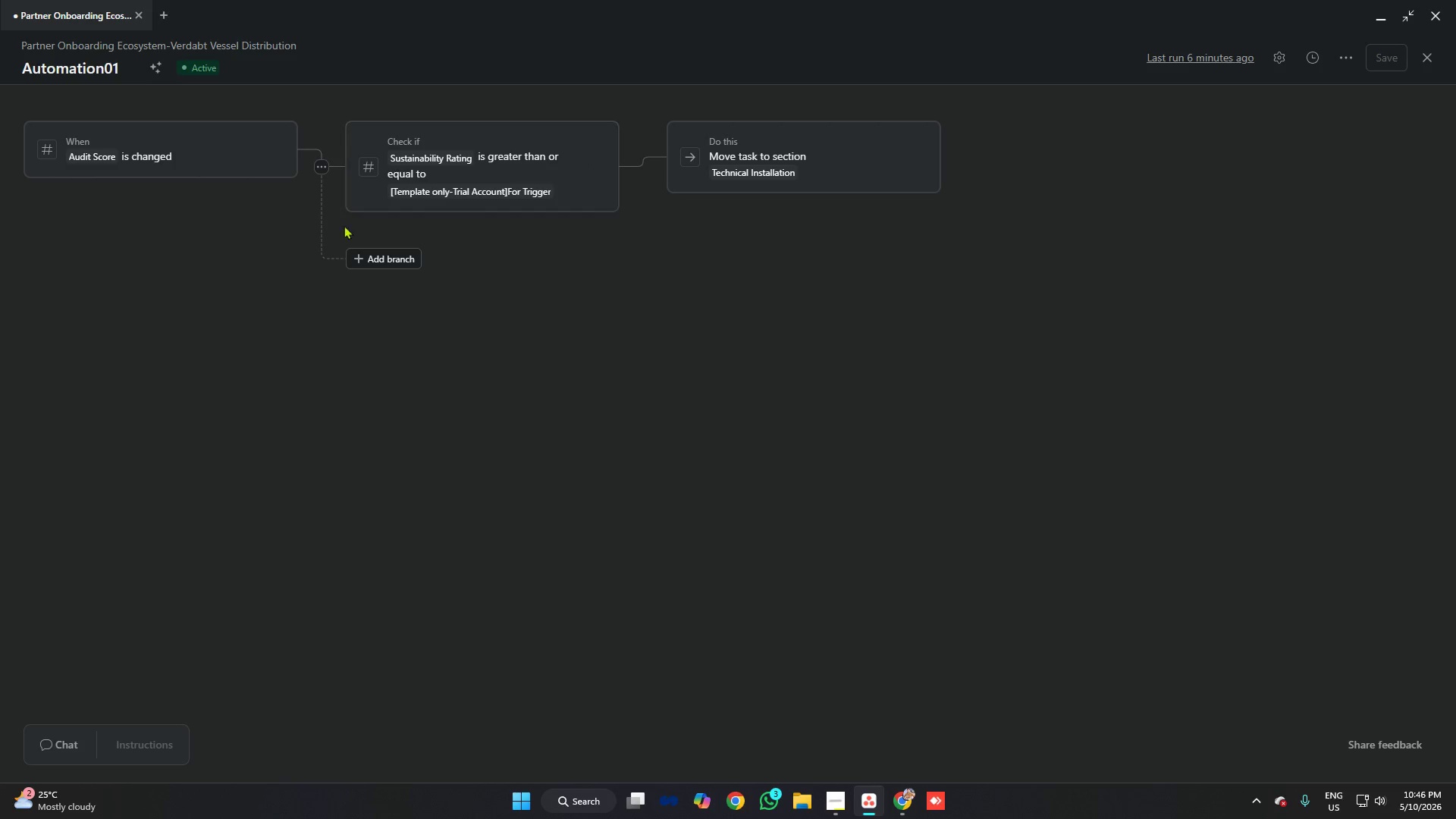 
left_click([199, 163])
 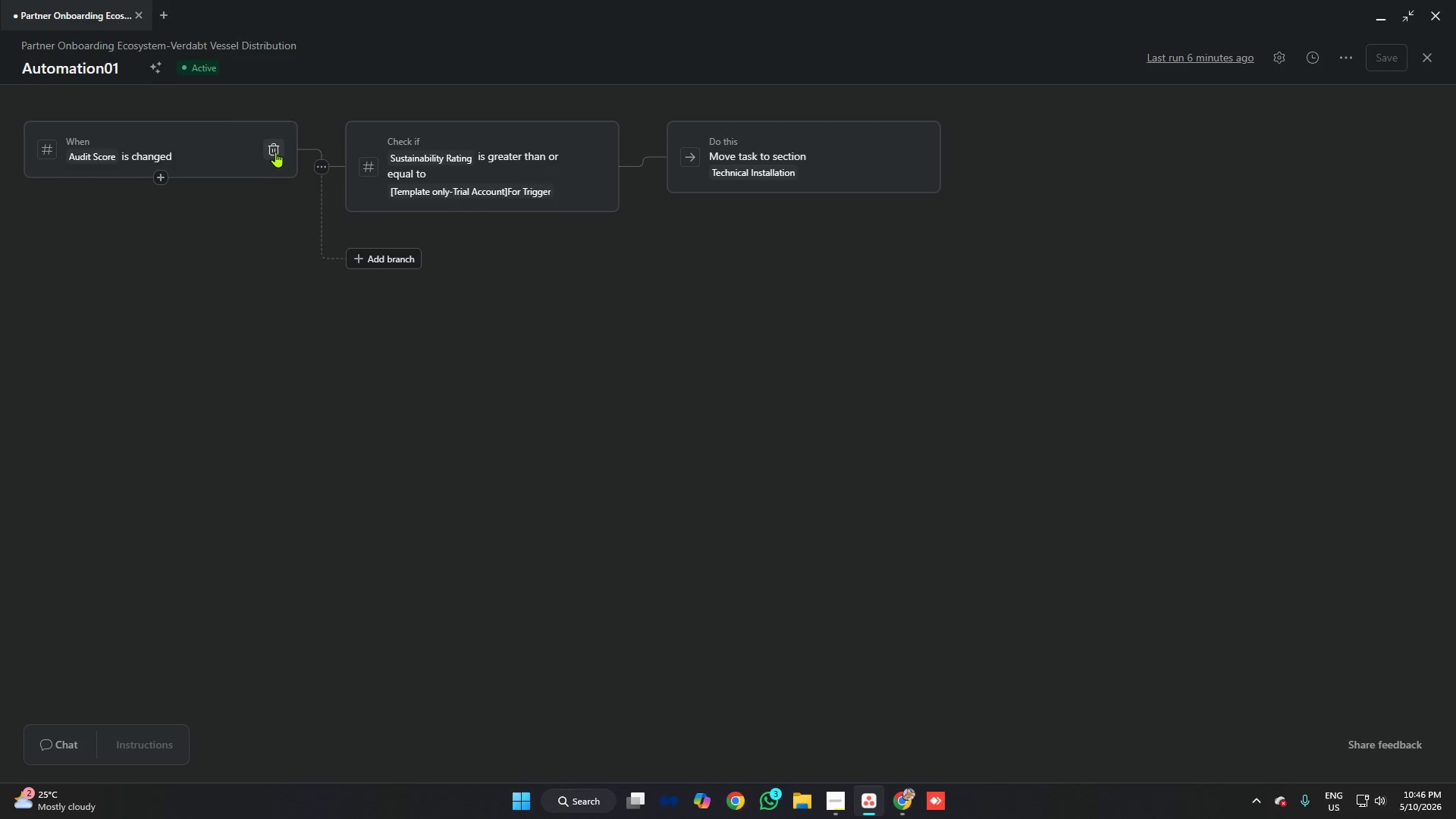 
left_click([280, 143])
 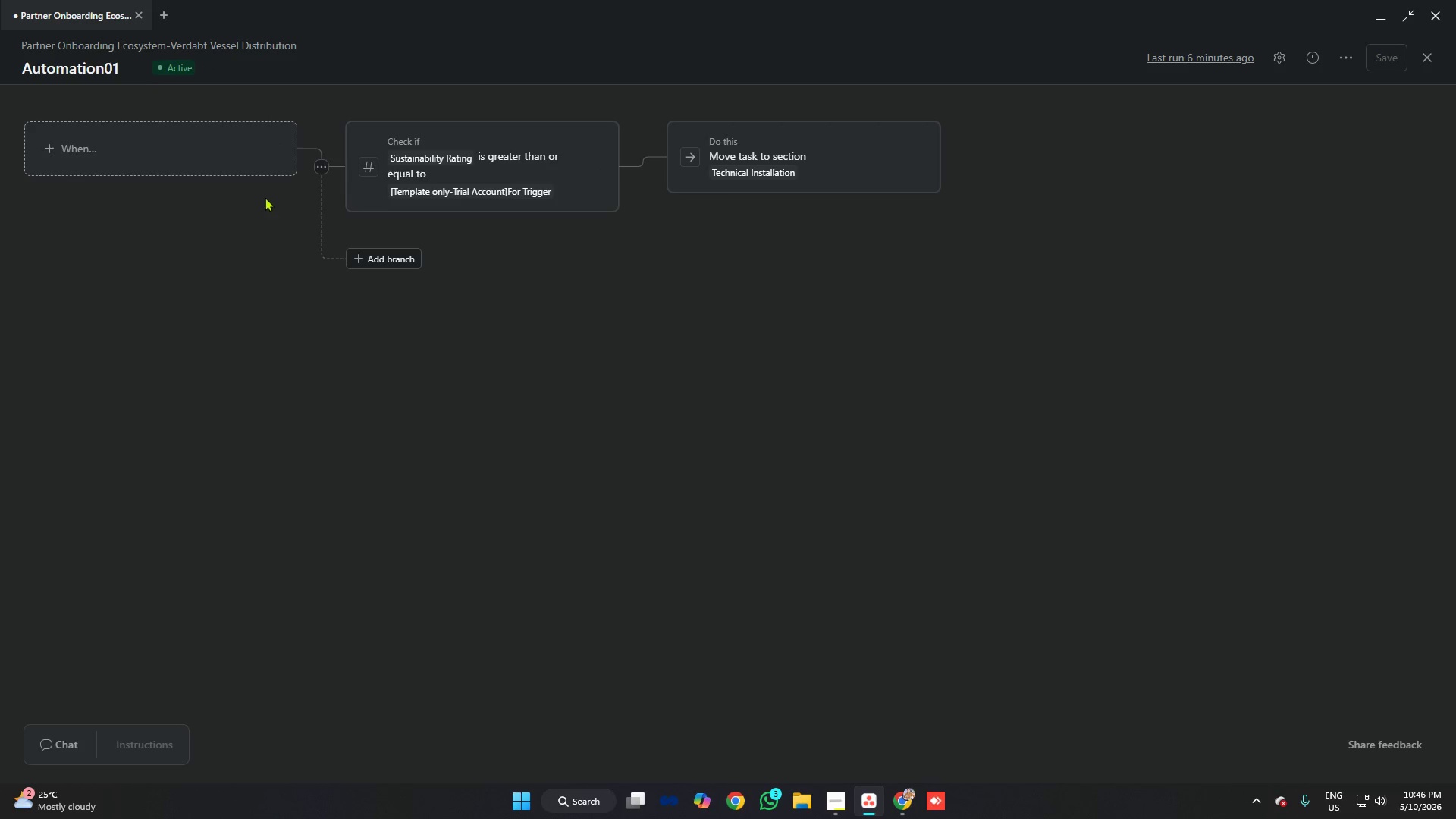 
left_click([187, 170])
 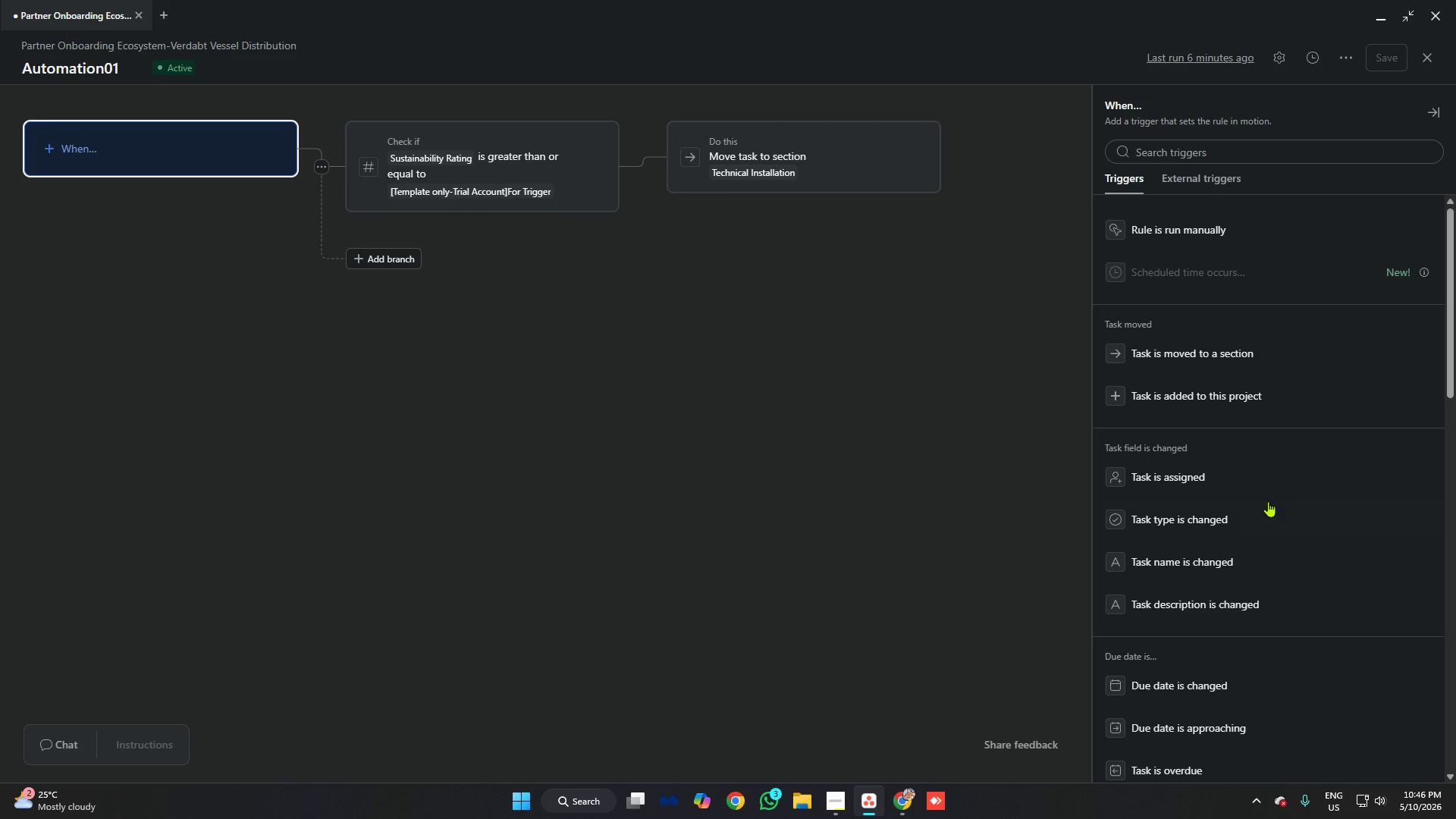 
scroll: coordinate [1266, 476], scroll_direction: down, amount: 15.0
 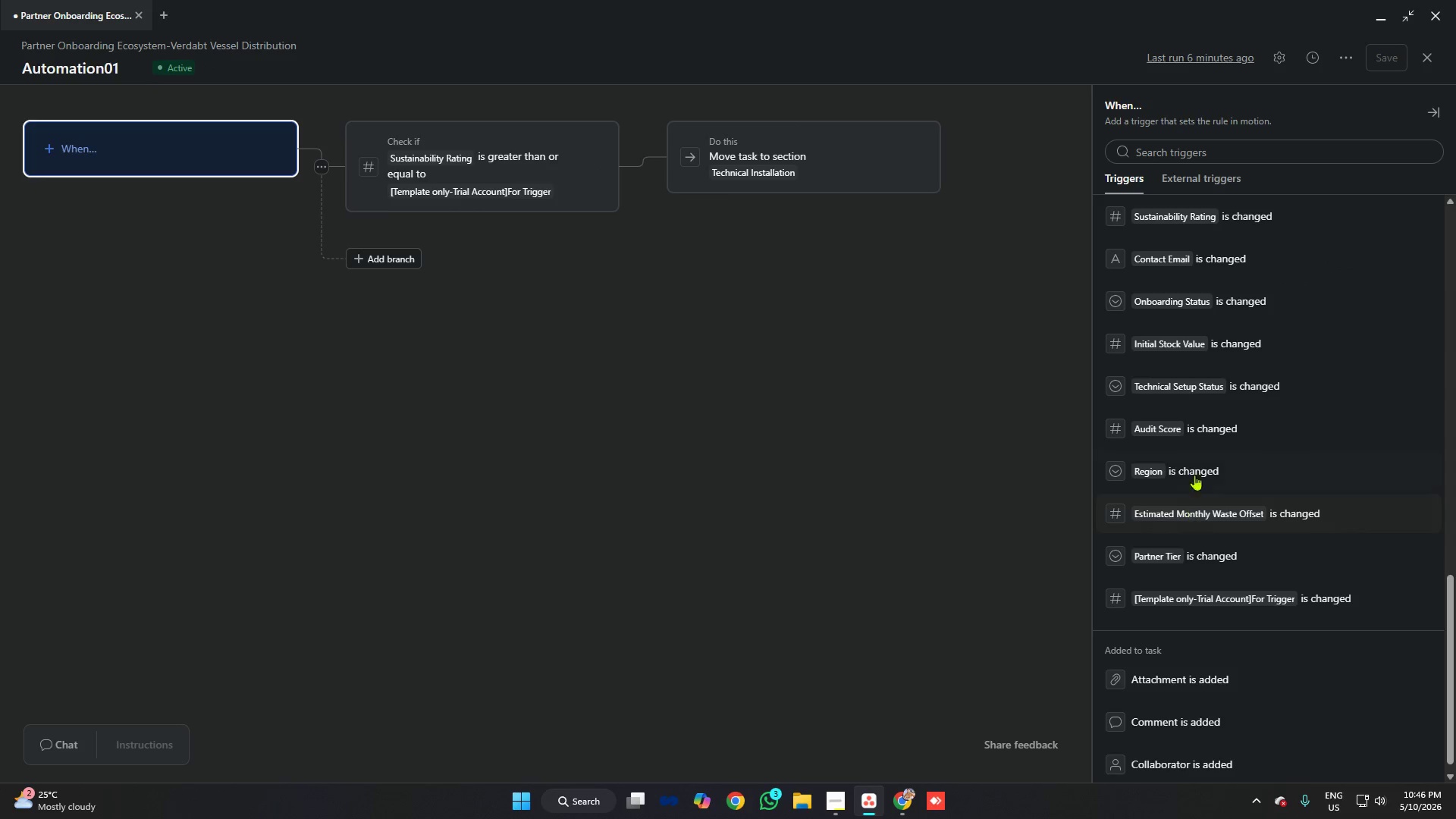 
left_click([1198, 432])
 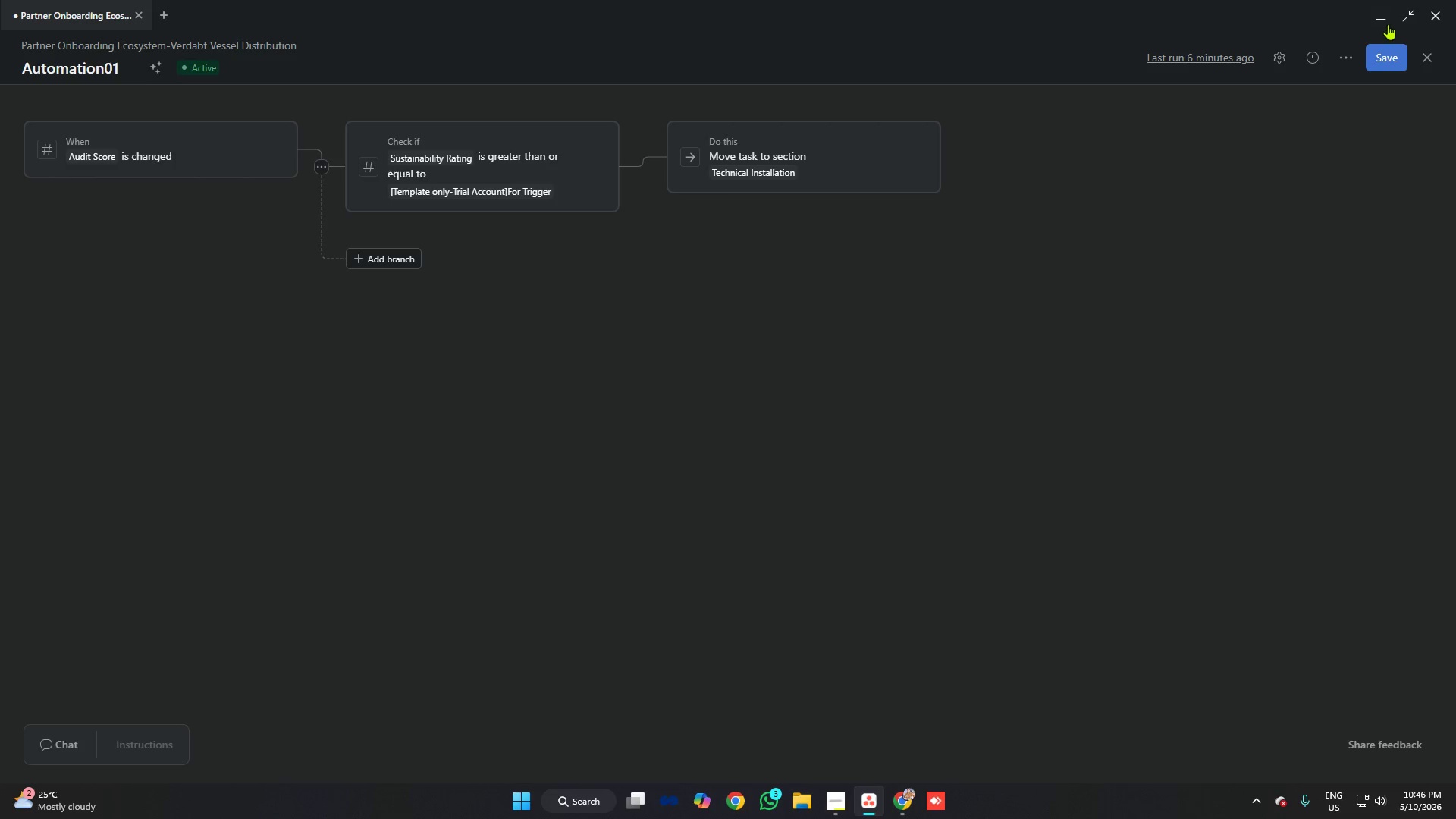 
left_click([1382, 58])
 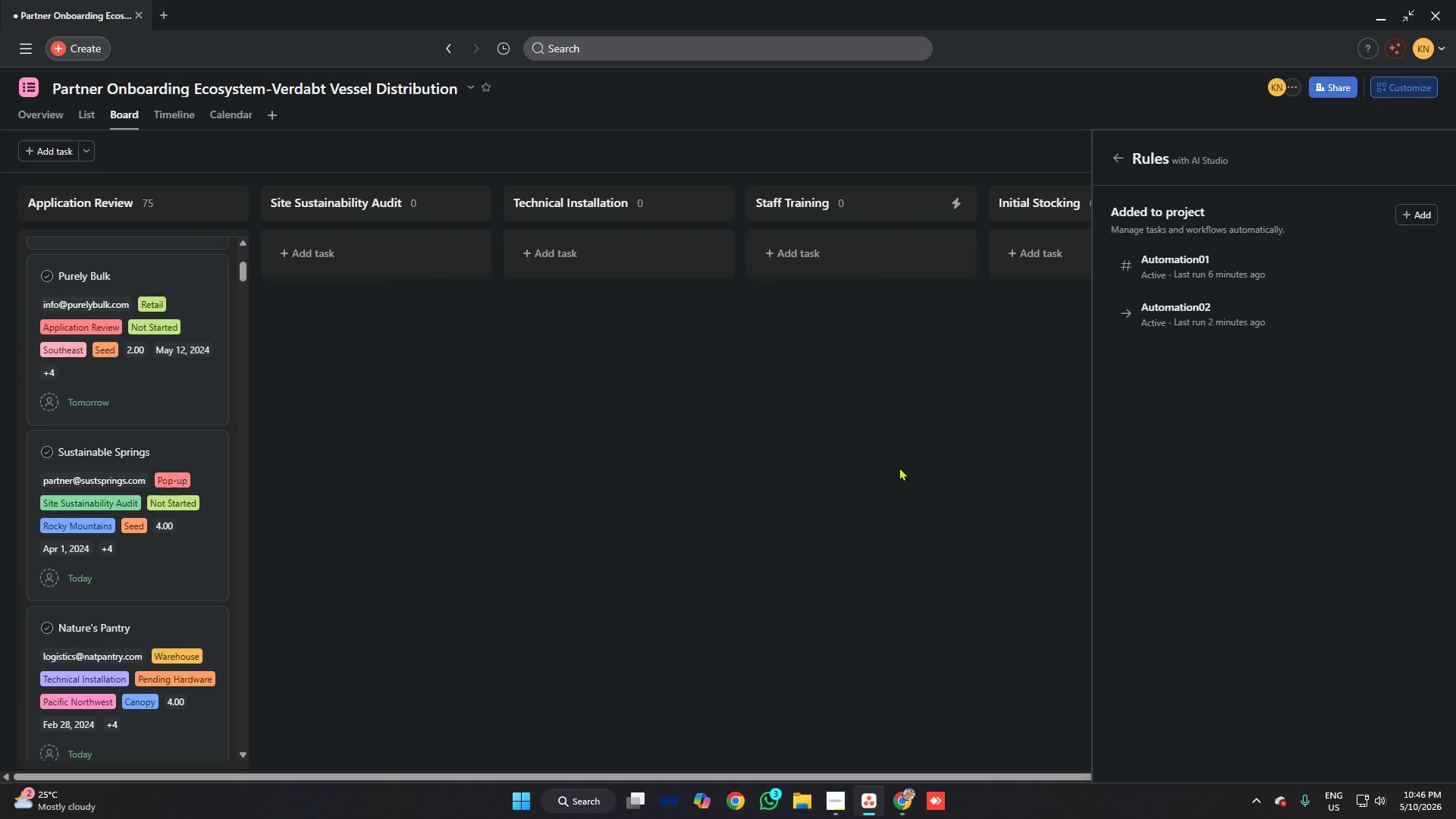 
left_click([899, 467])
 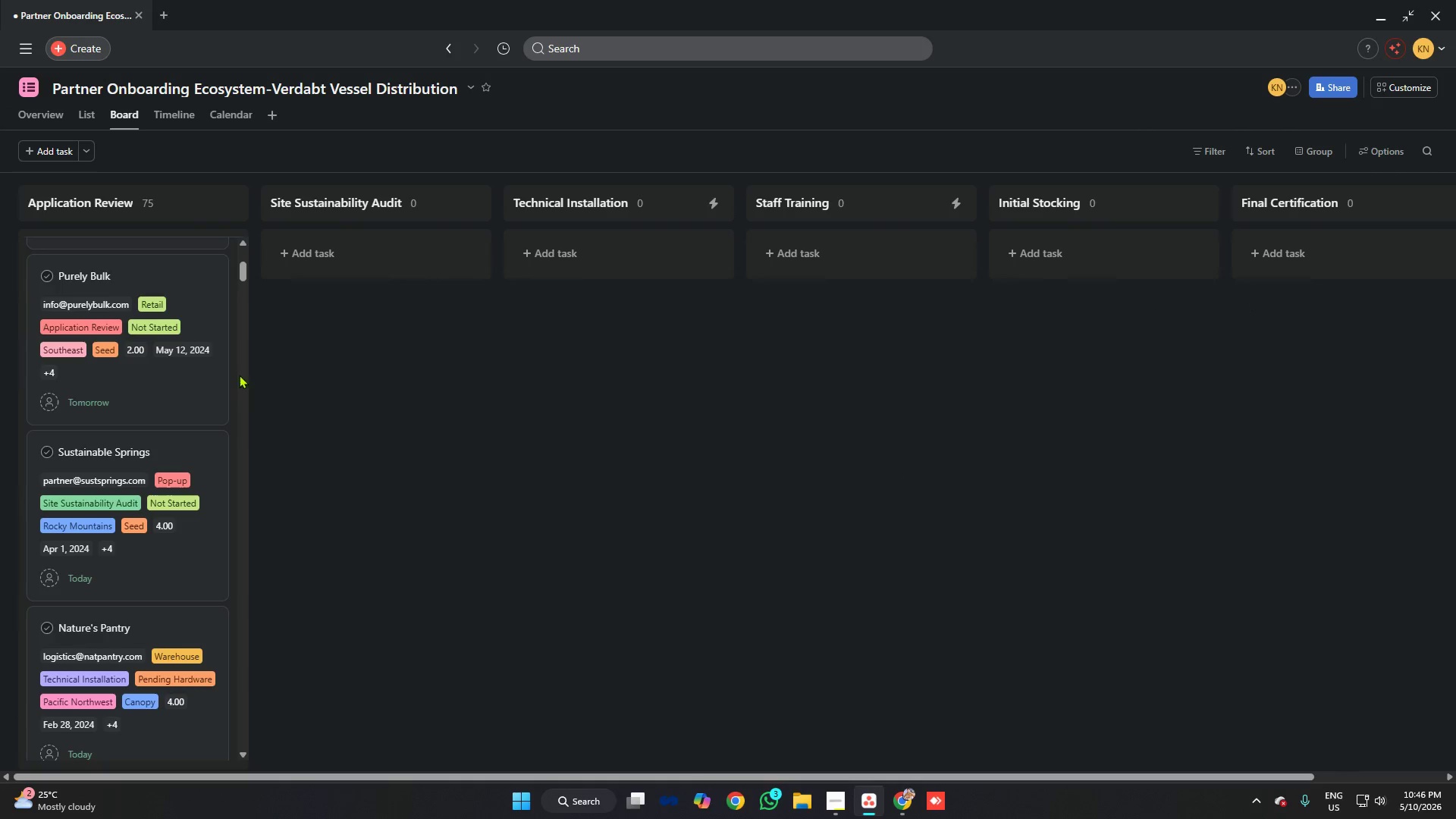 
left_click([137, 387])
 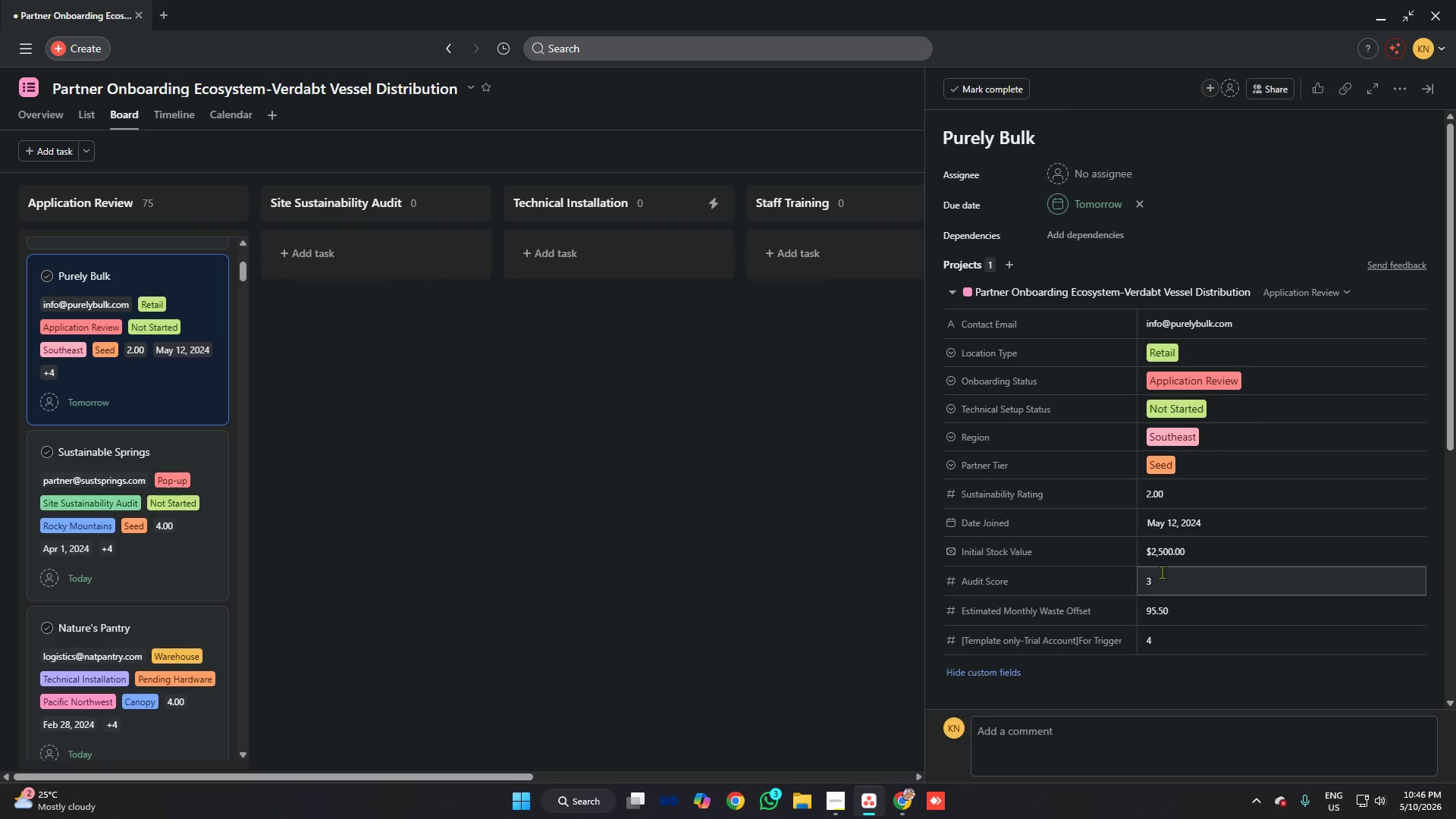 
left_click([1167, 573])
 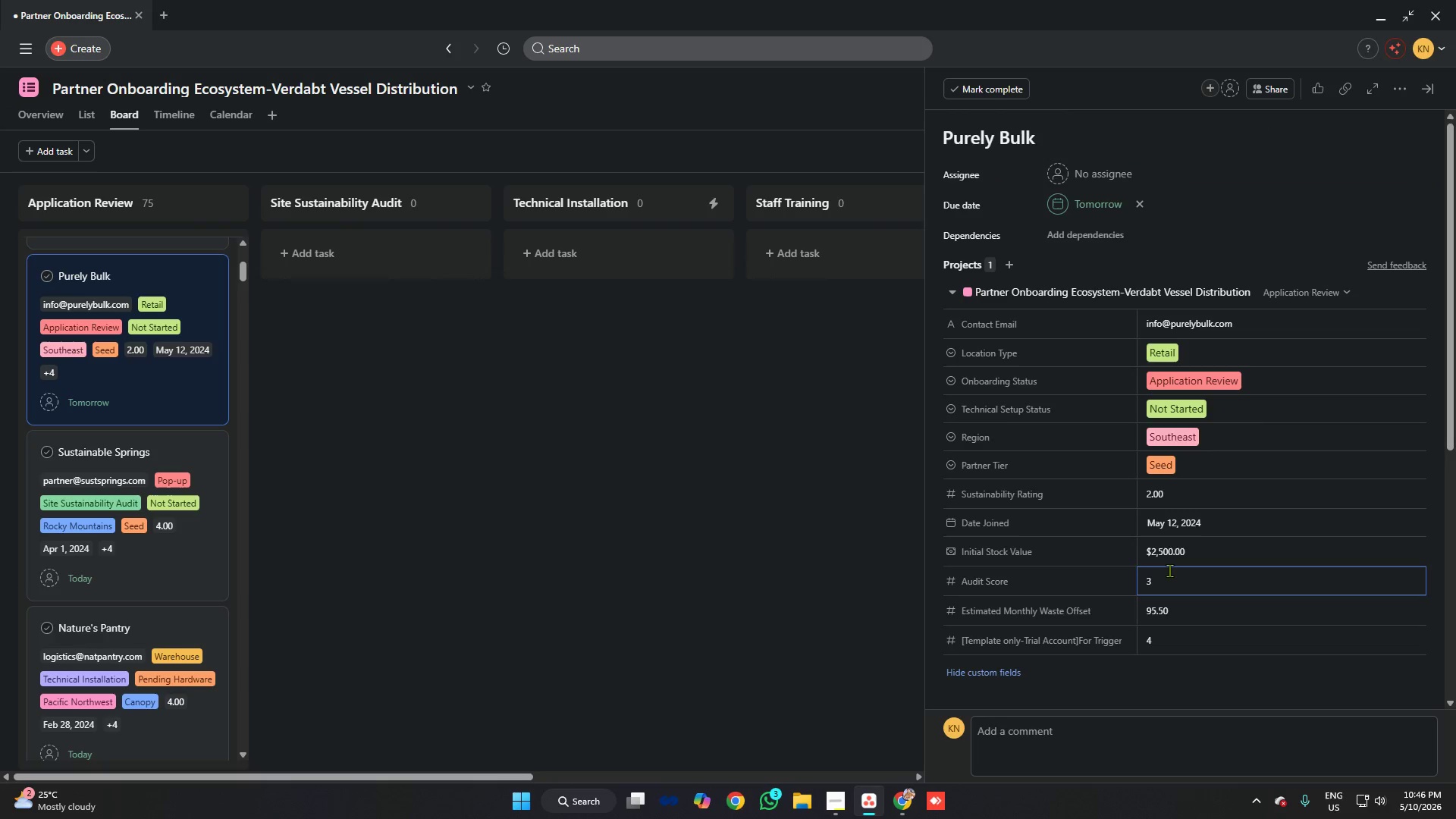 
key(Backspace)
 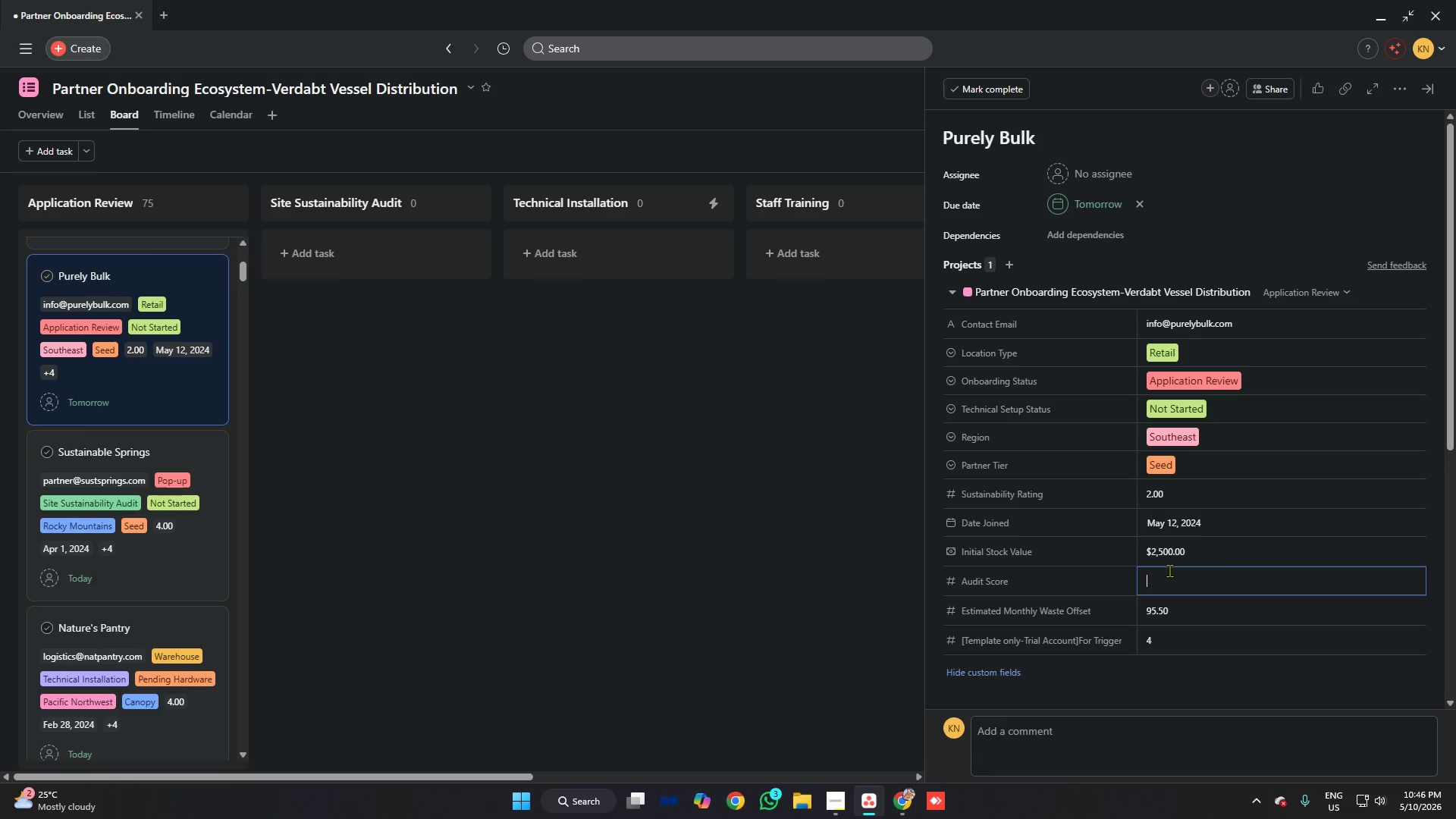 
key(5)
 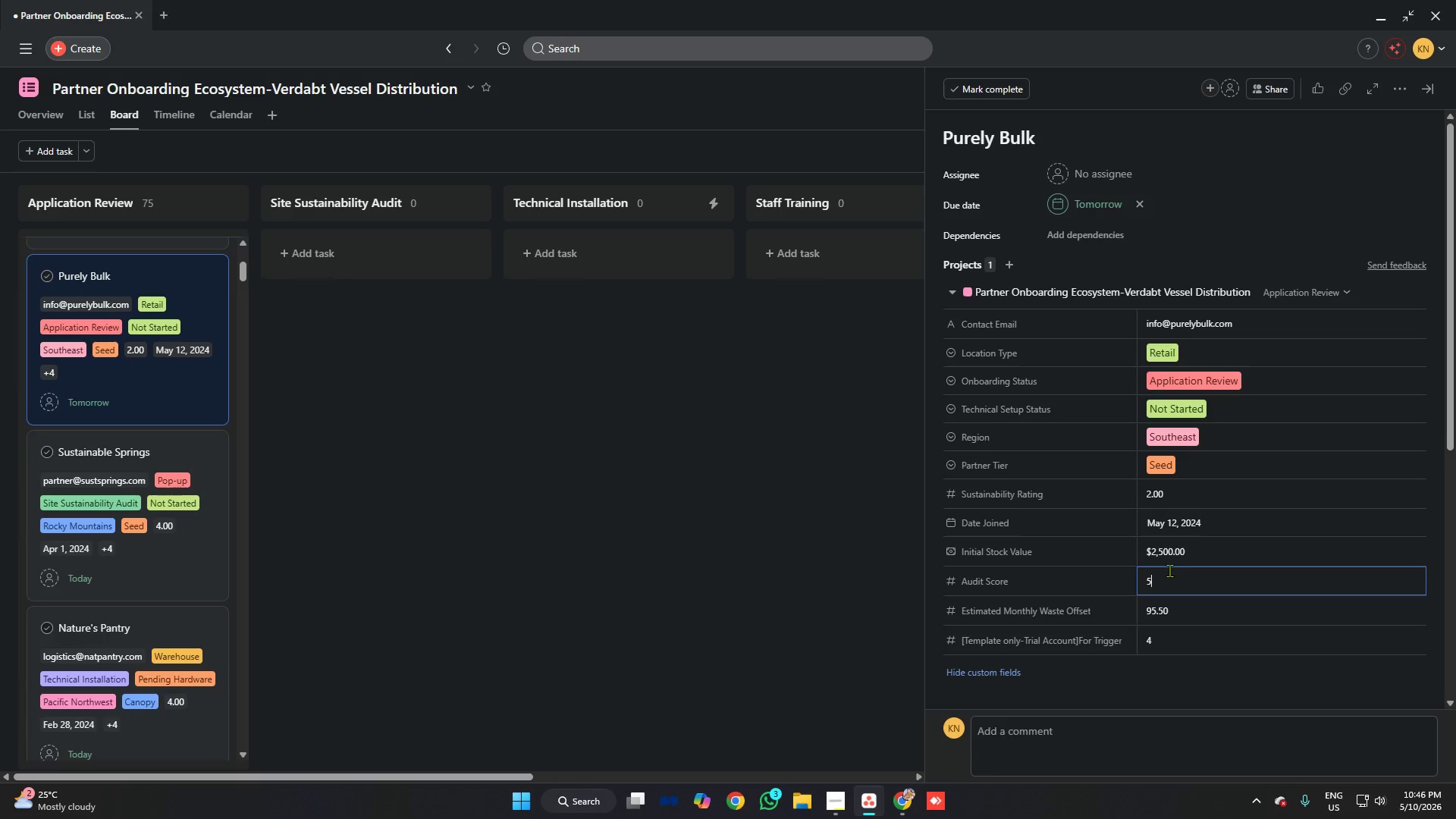 
key(Enter)
 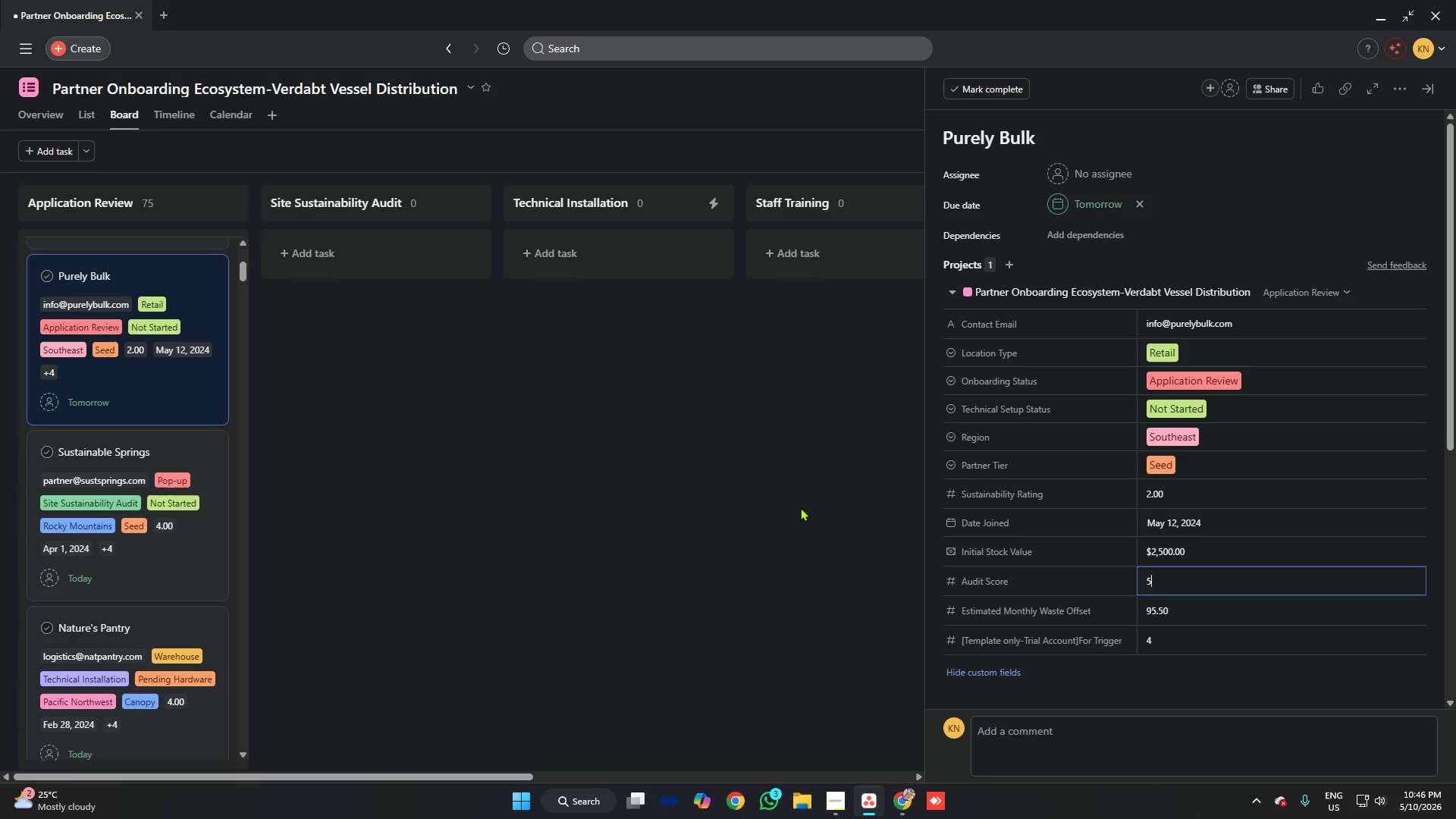 
left_click([812, 507])
 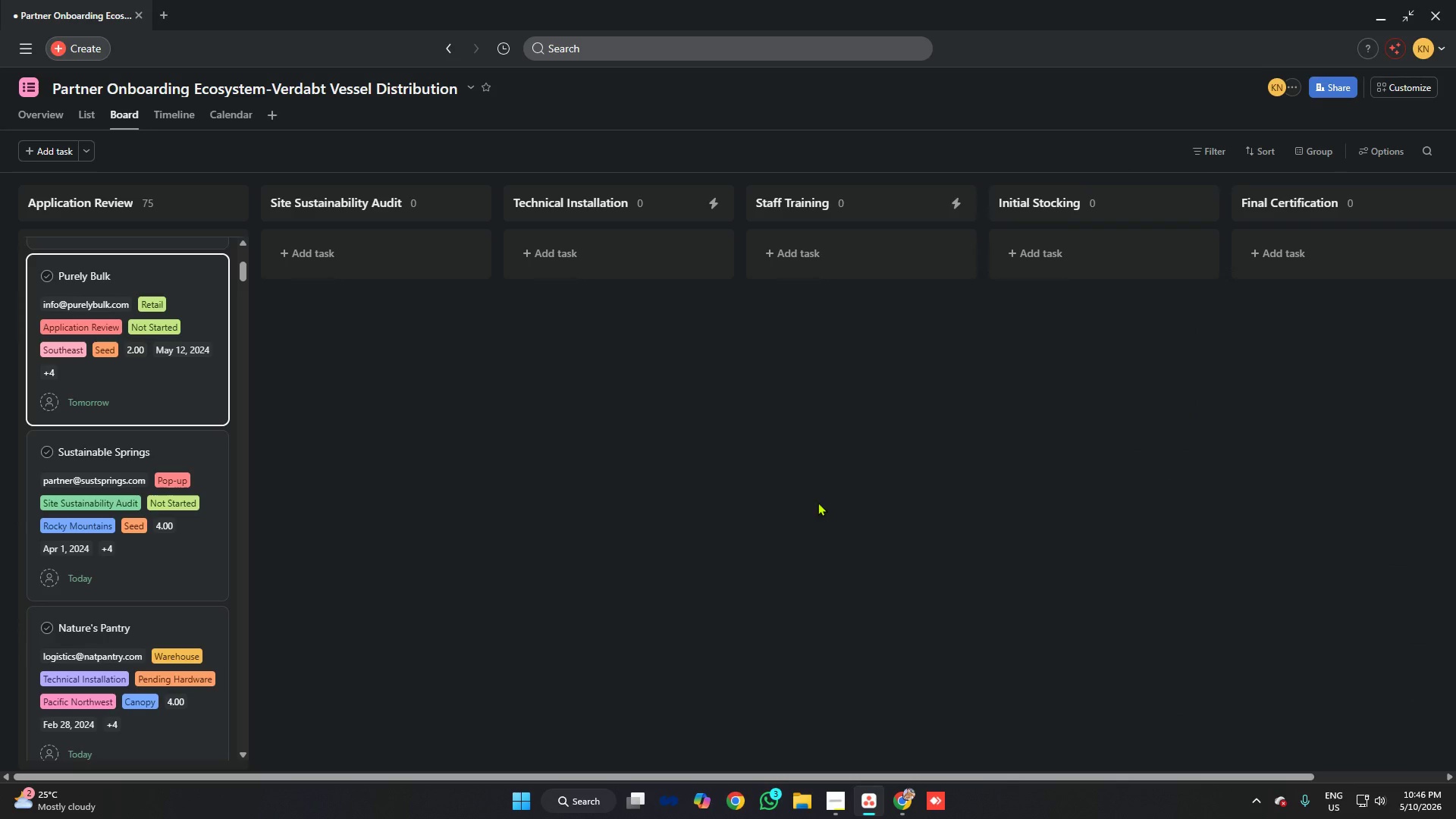 
wait(5.59)
 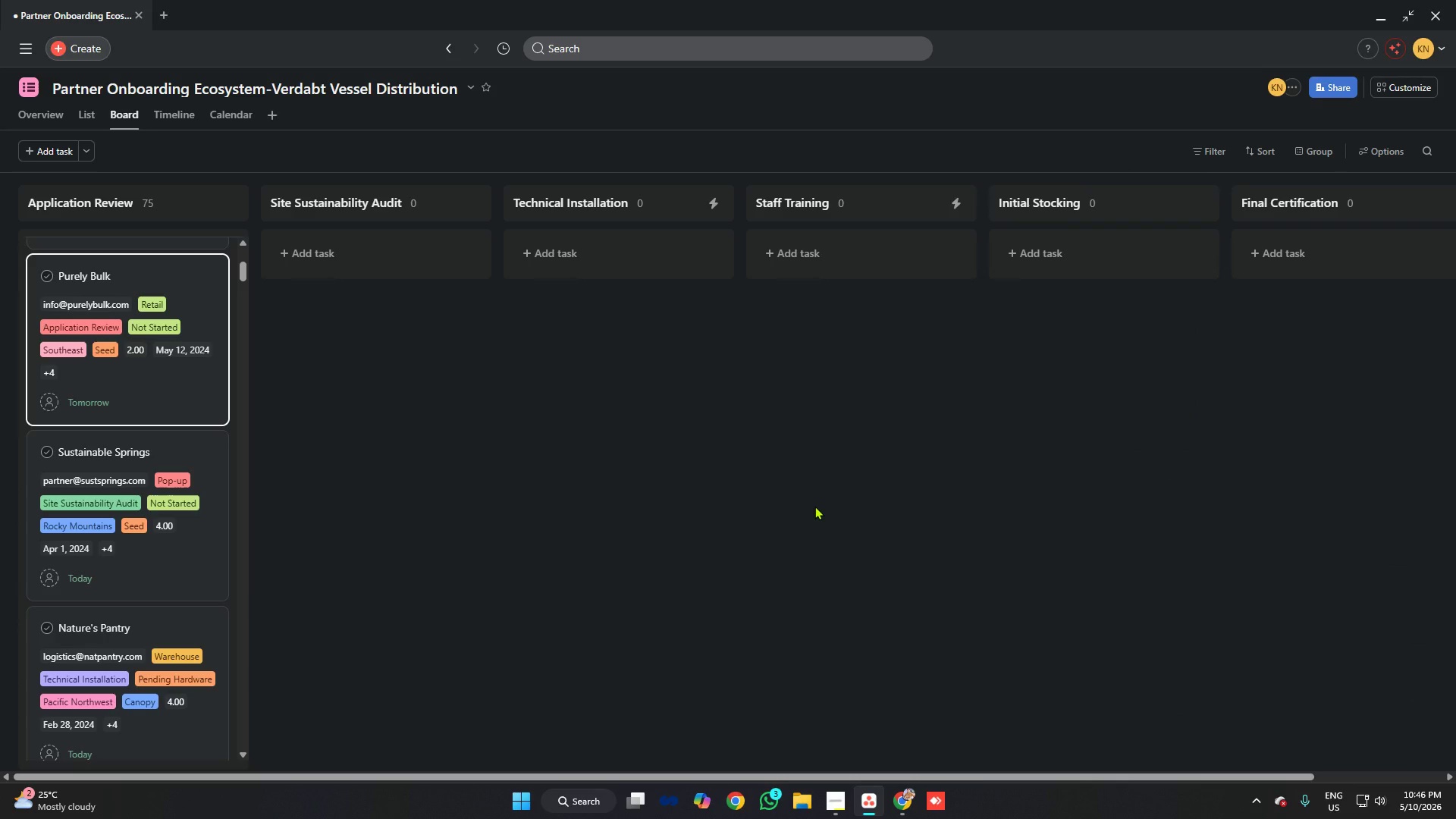 
left_click([1413, 80])
 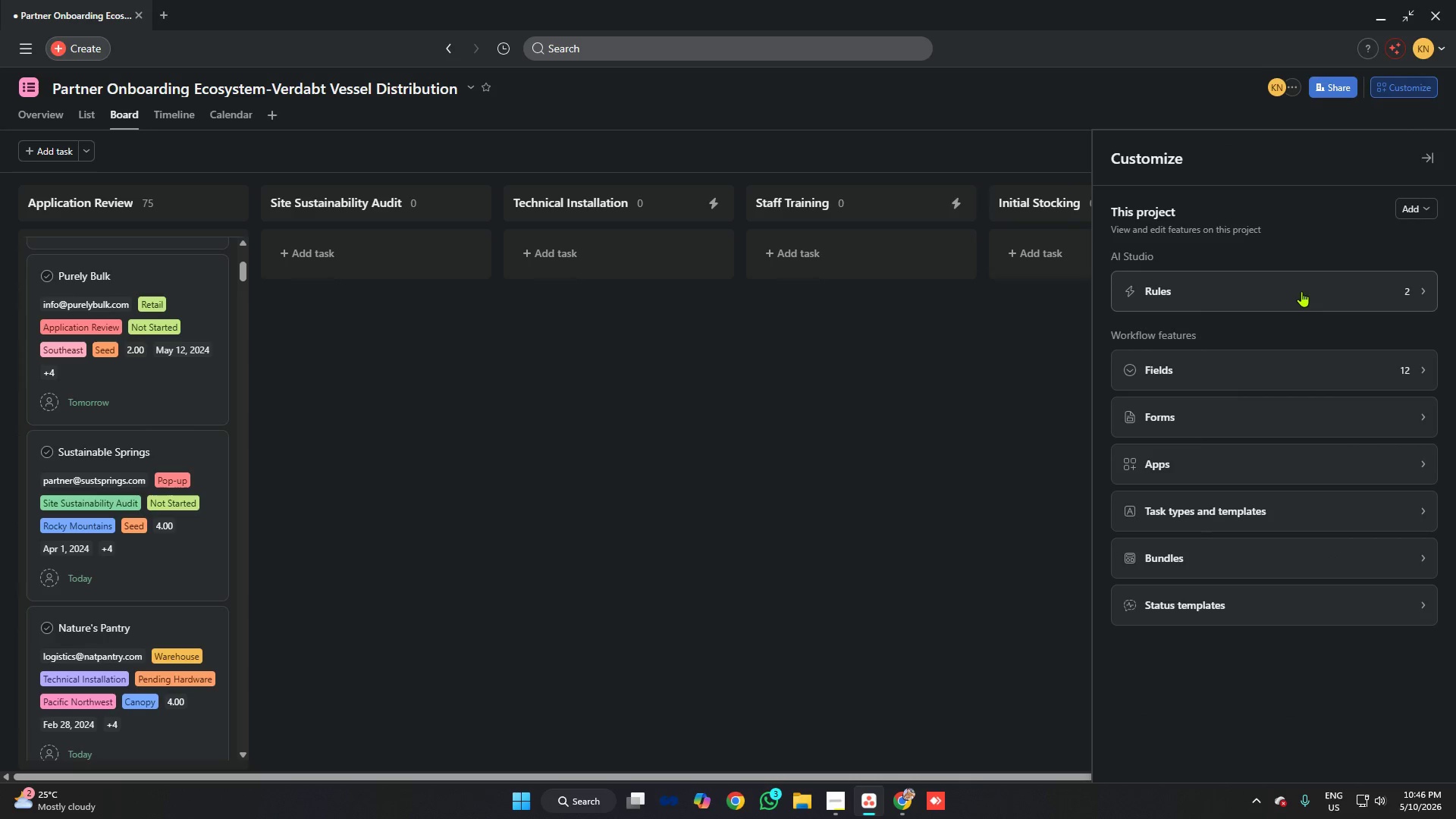 
left_click([1301, 291])
 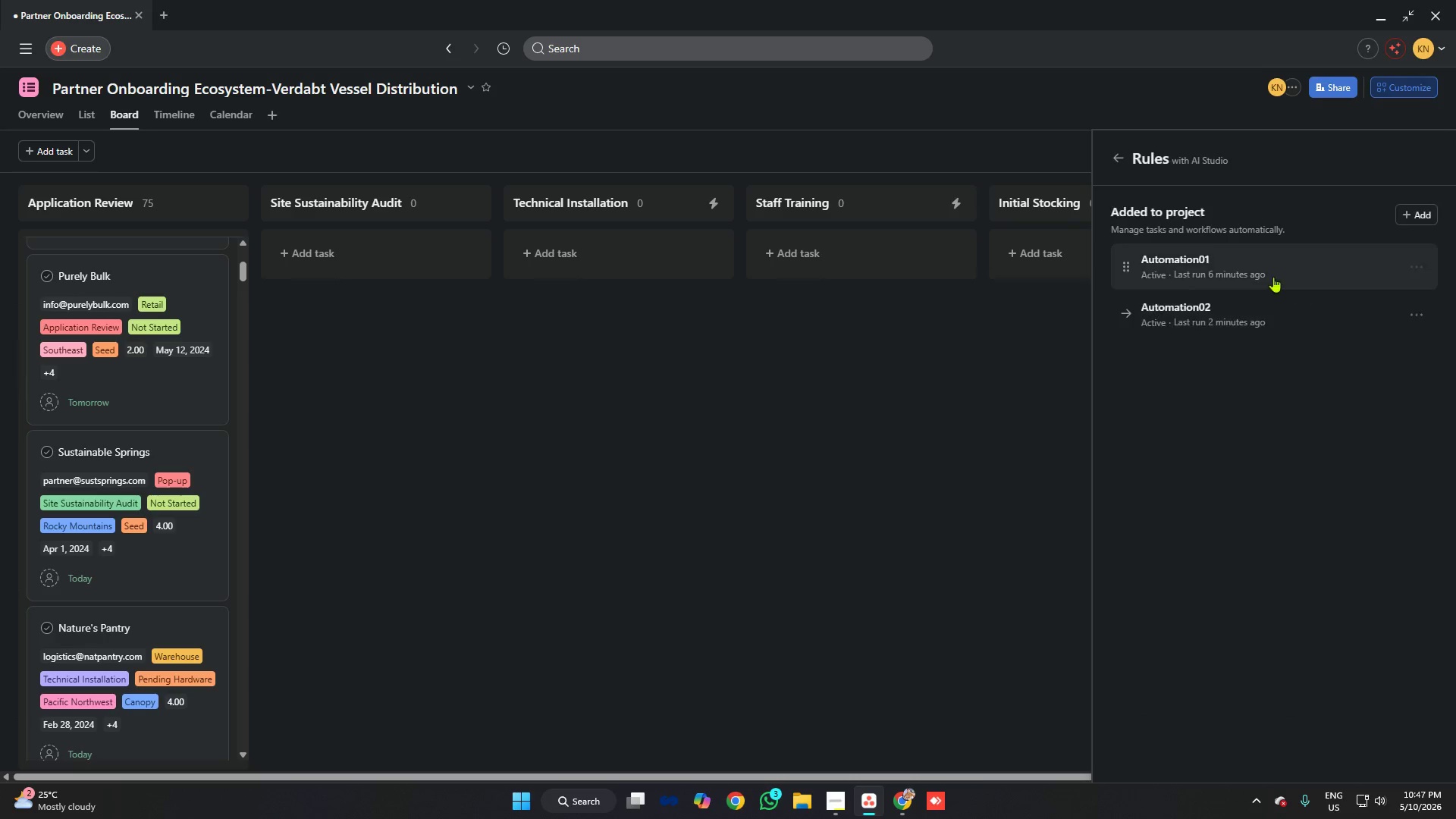 
left_click([1225, 246])
 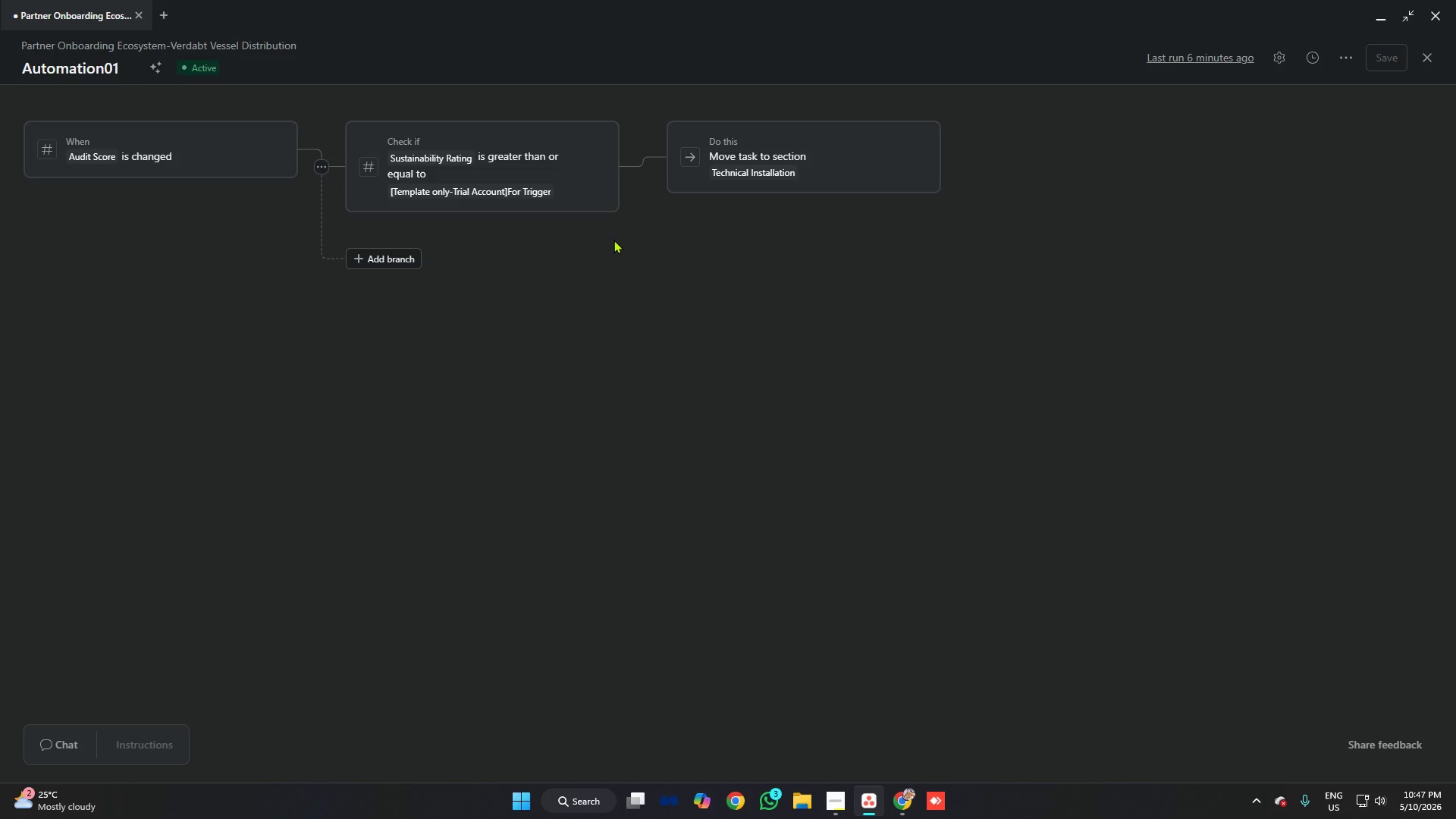 
wait(11.64)
 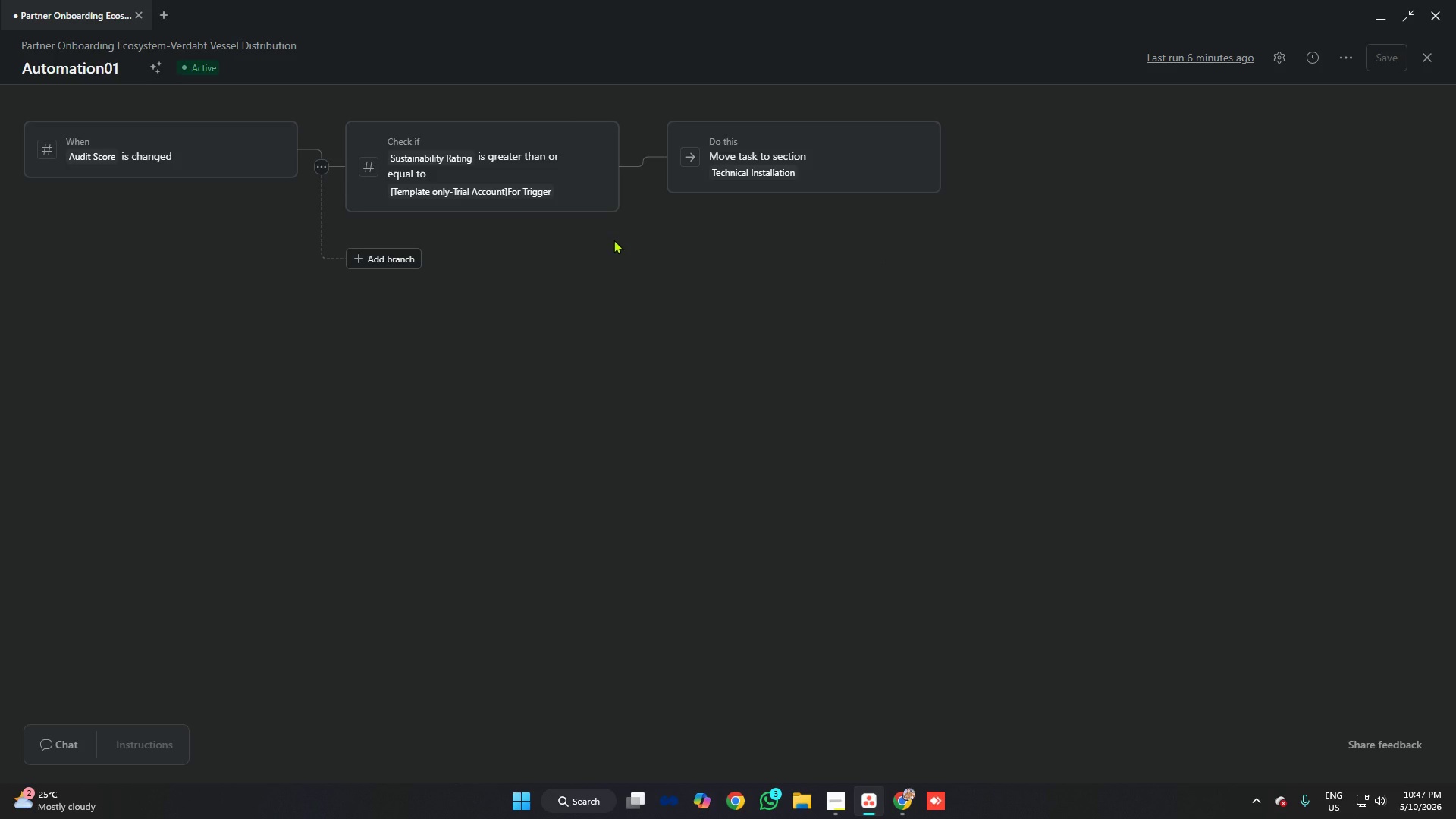 
left_click([1430, 55])
 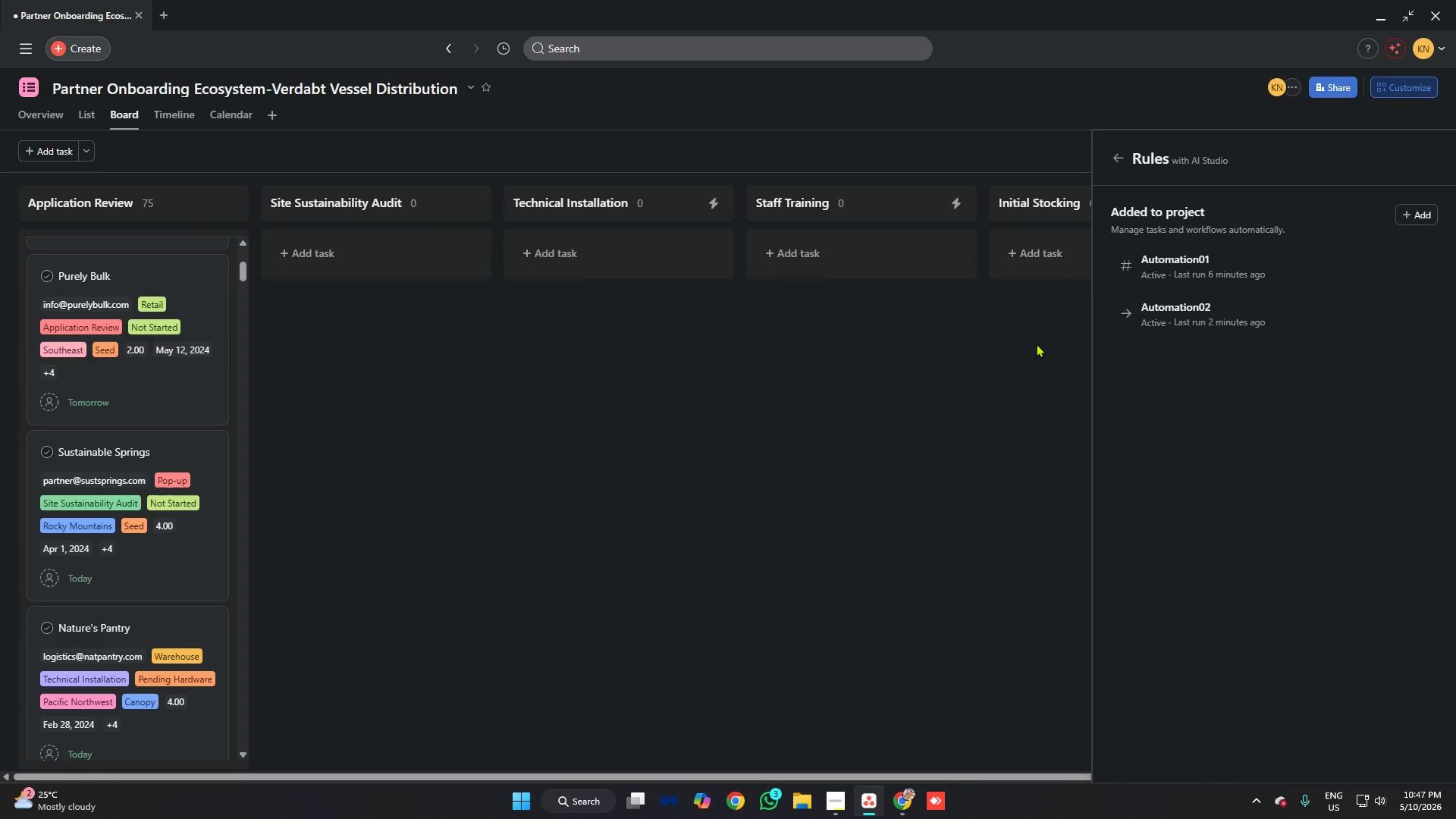 
left_click([740, 482])
 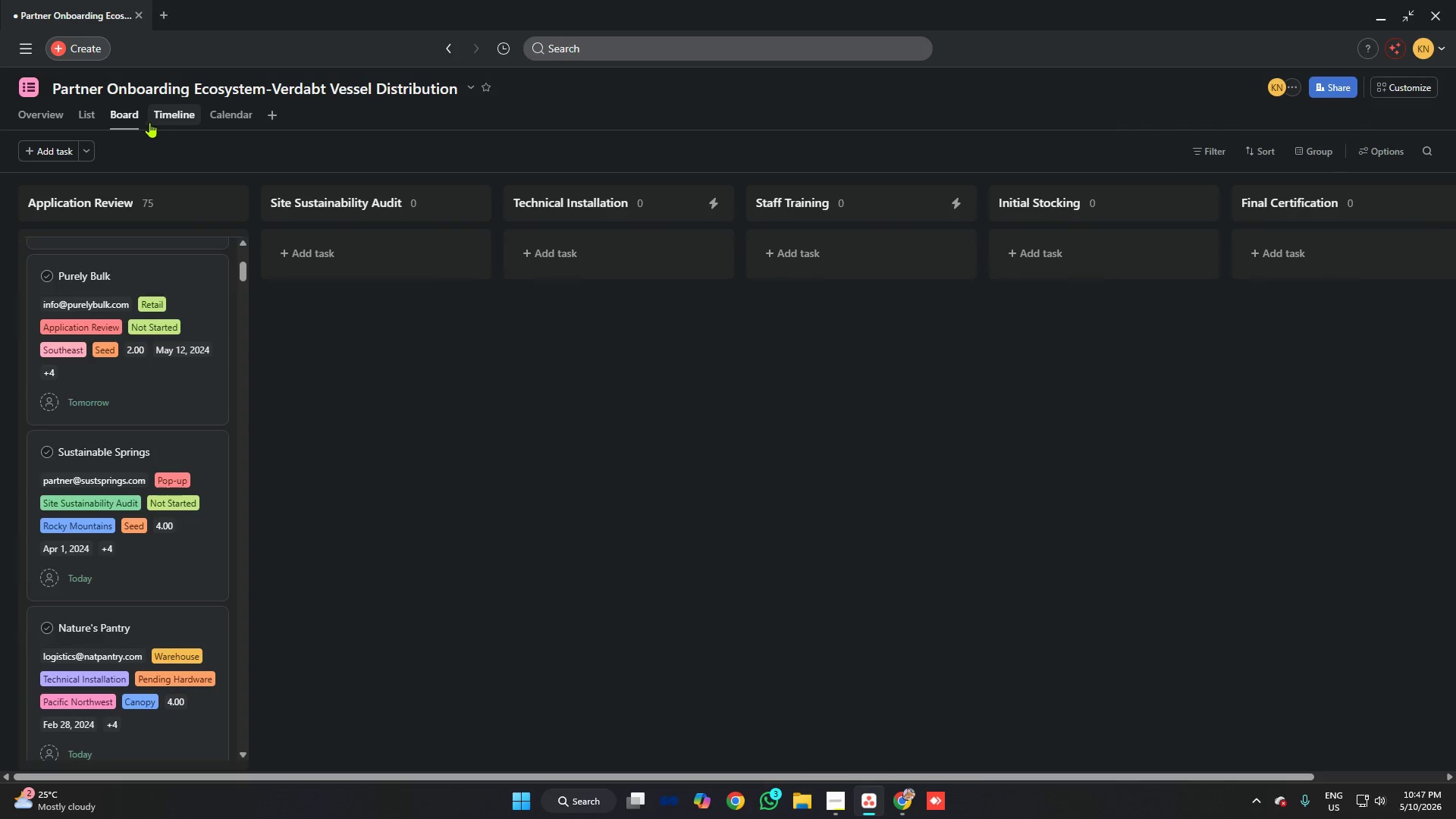 
left_click([95, 109])
 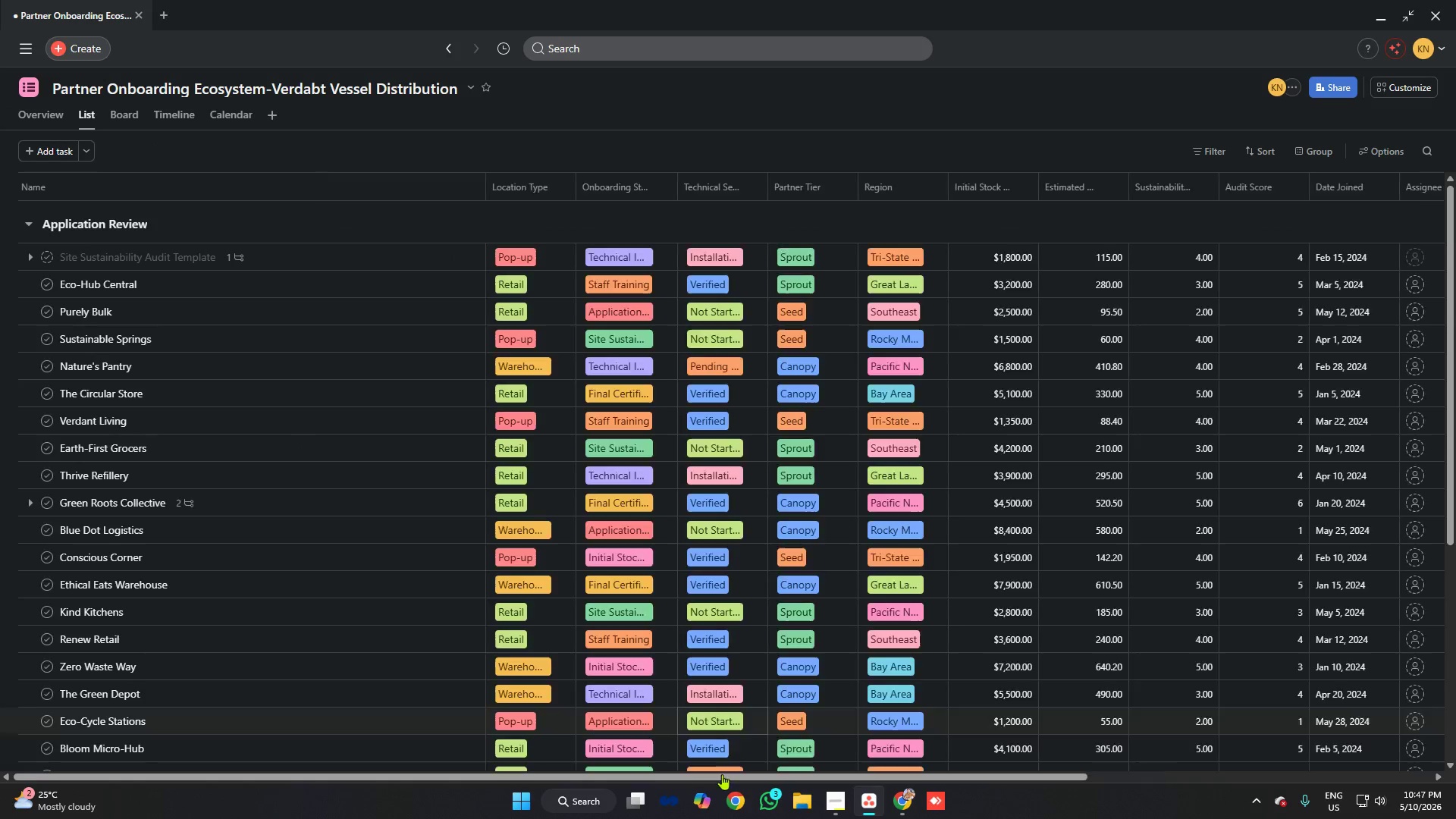 
left_click_drag(start_coordinate=[714, 777], to_coordinate=[1272, 818])
 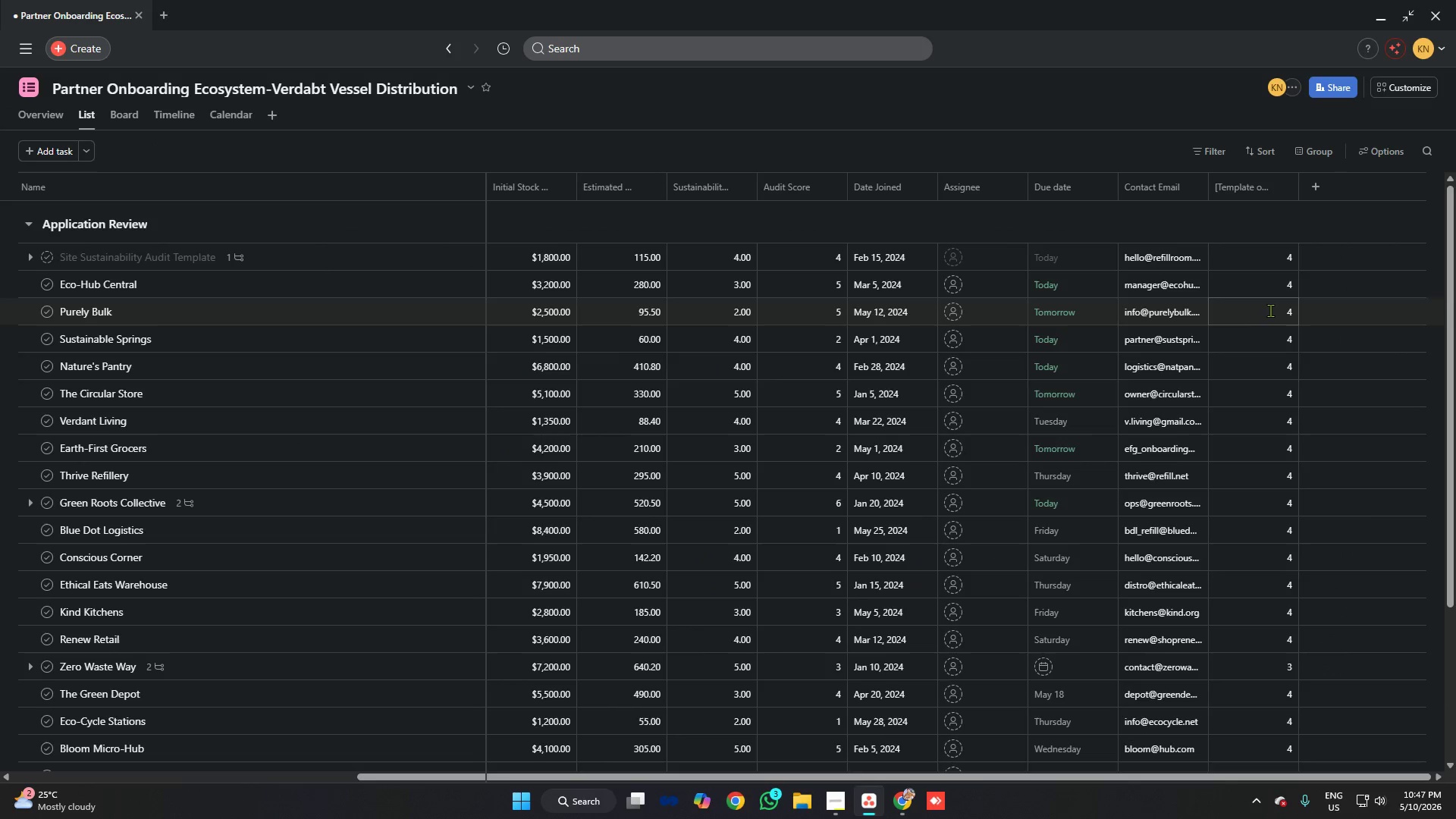 
scroll: coordinate [1197, 391], scroll_direction: down, amount: 4.0
 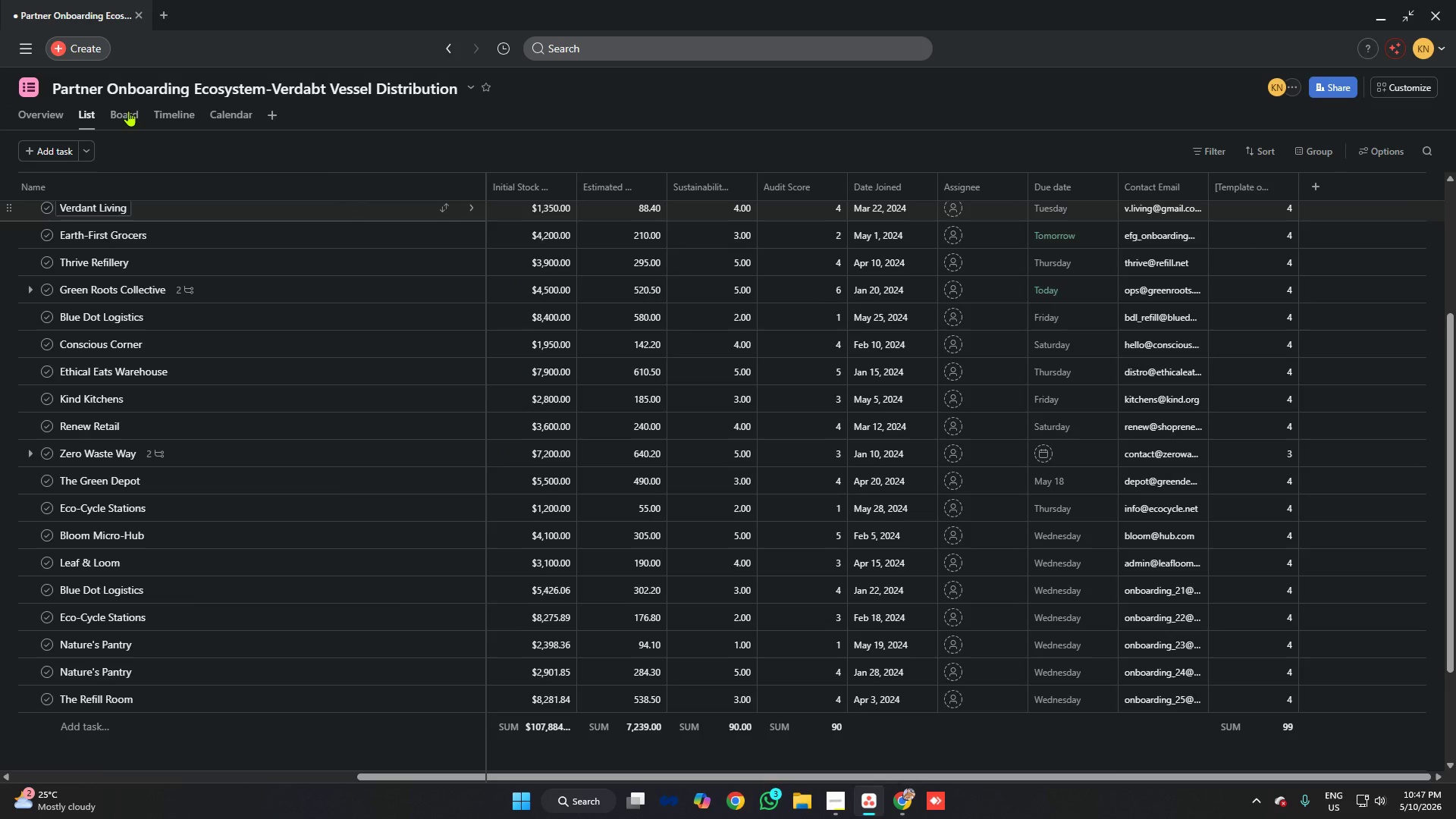 
left_click([129, 111])
 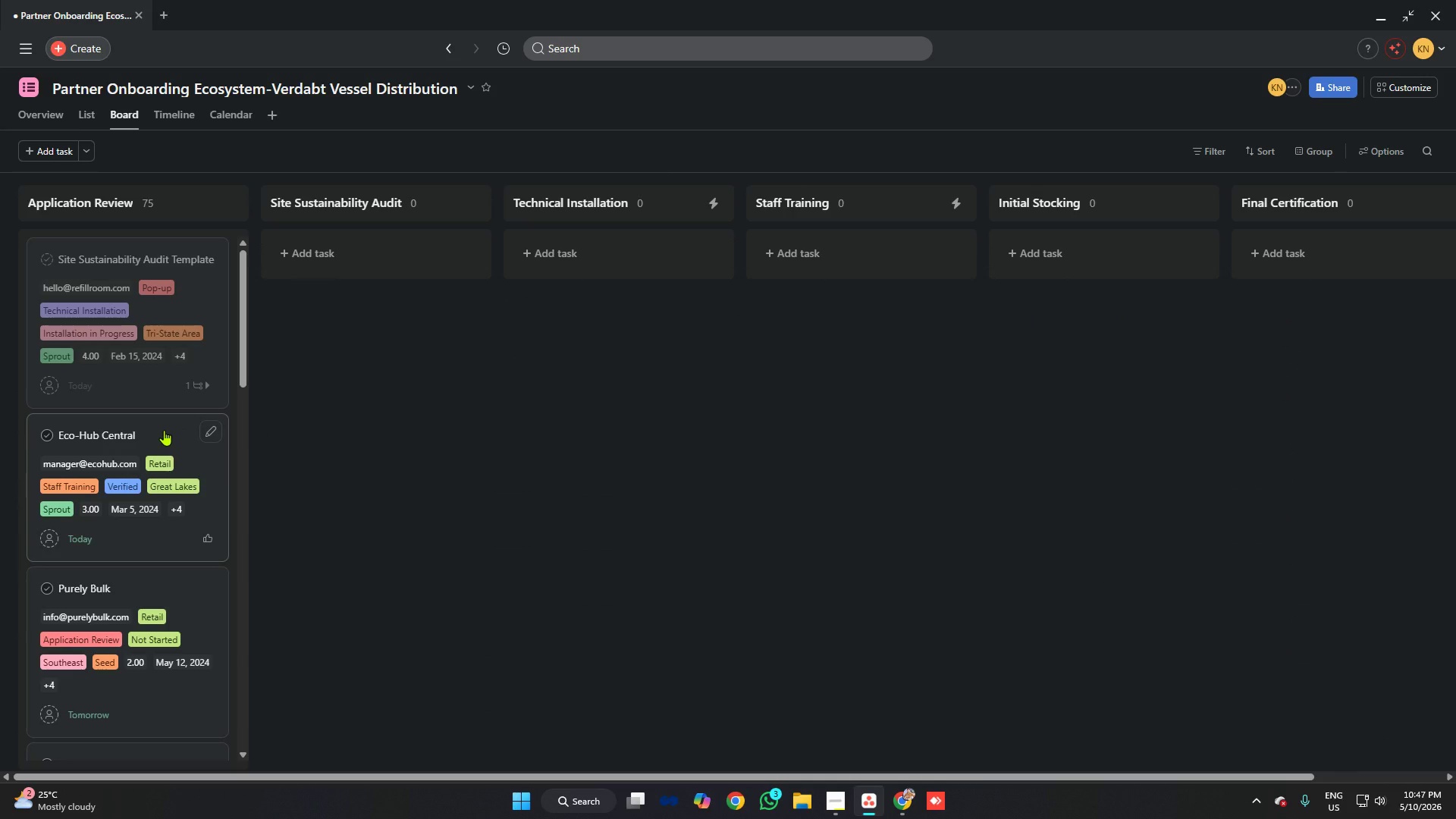 
wait(5.19)
 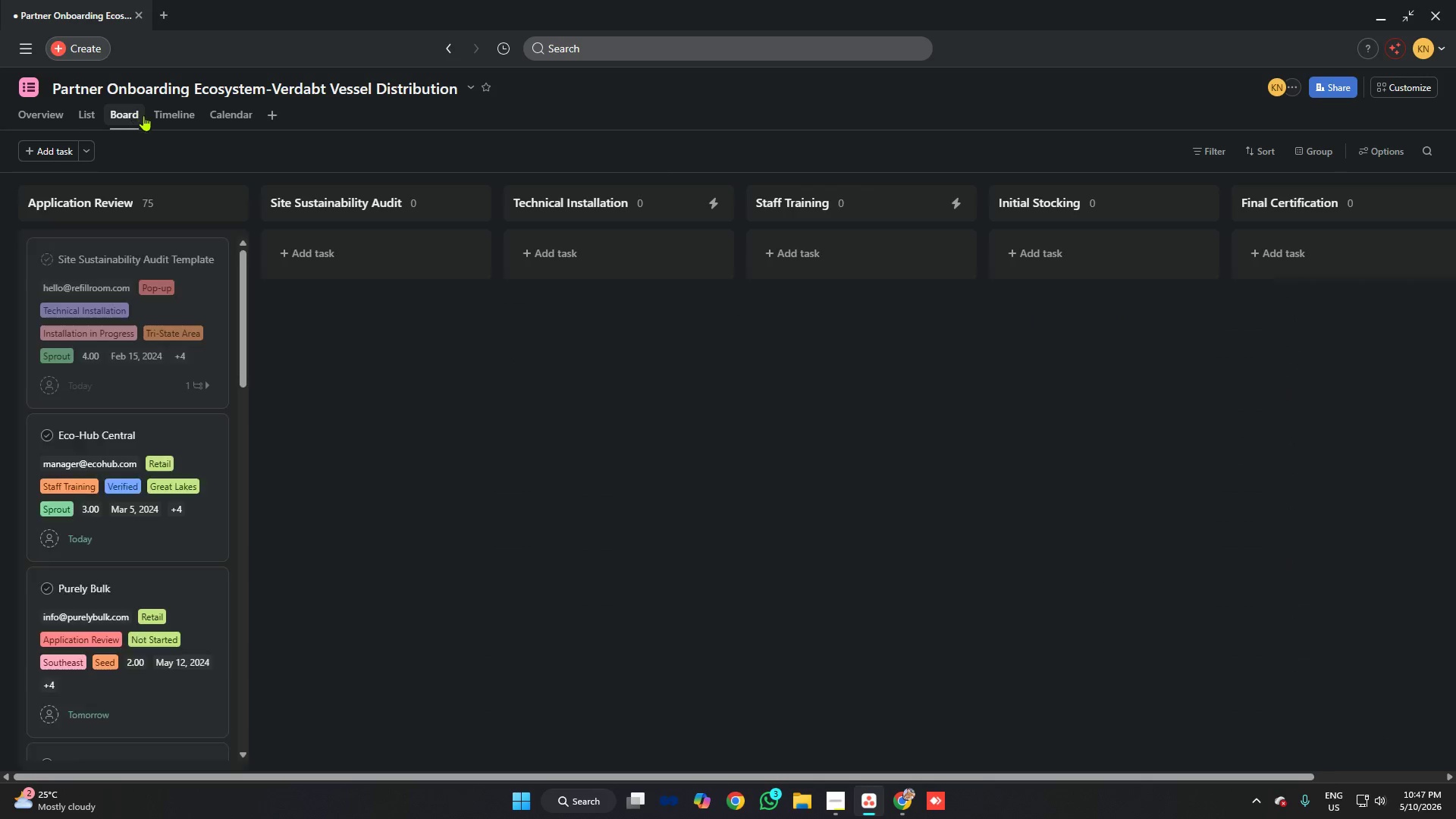 
left_click([164, 430])
 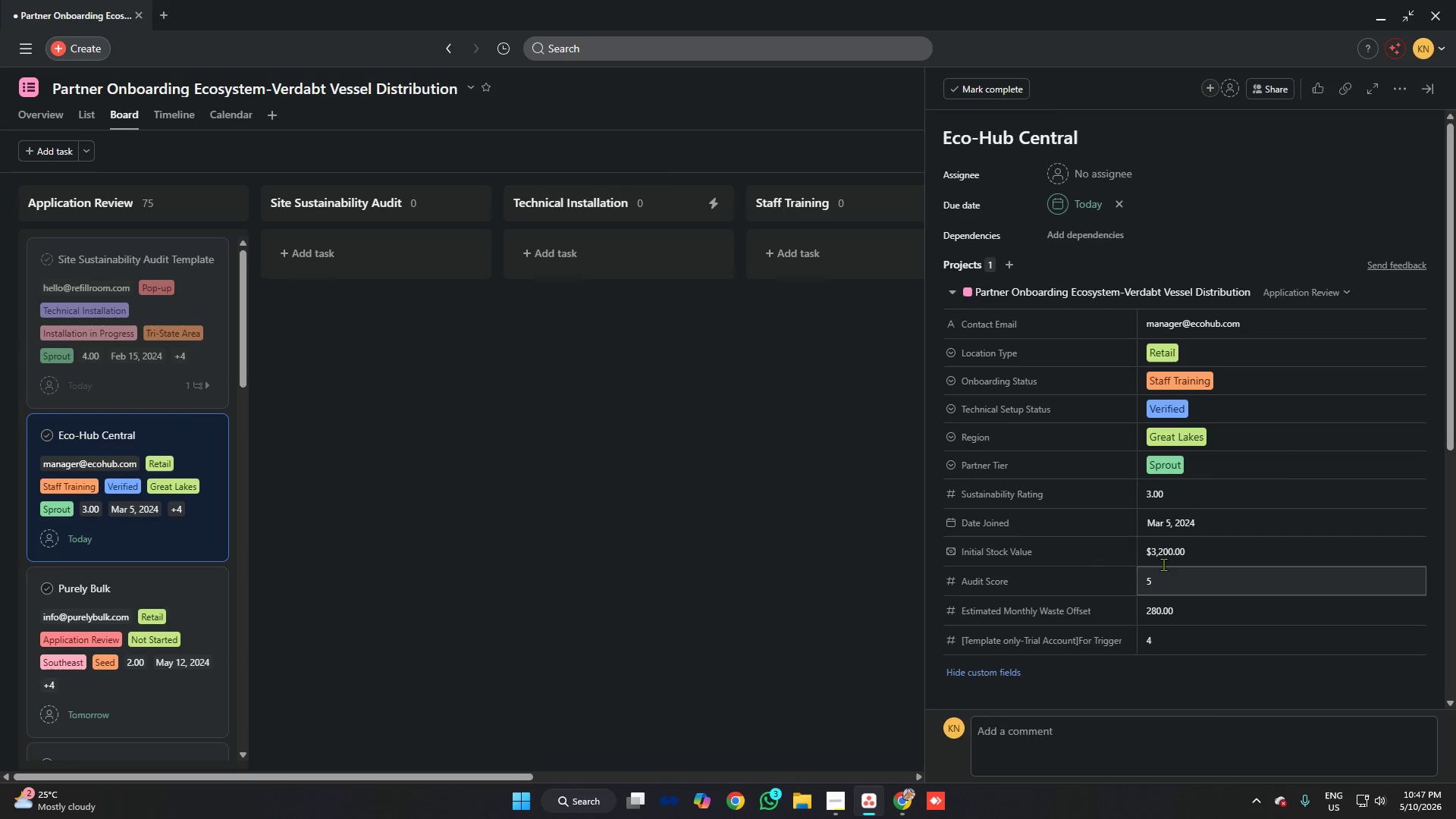 
left_click([1188, 579])
 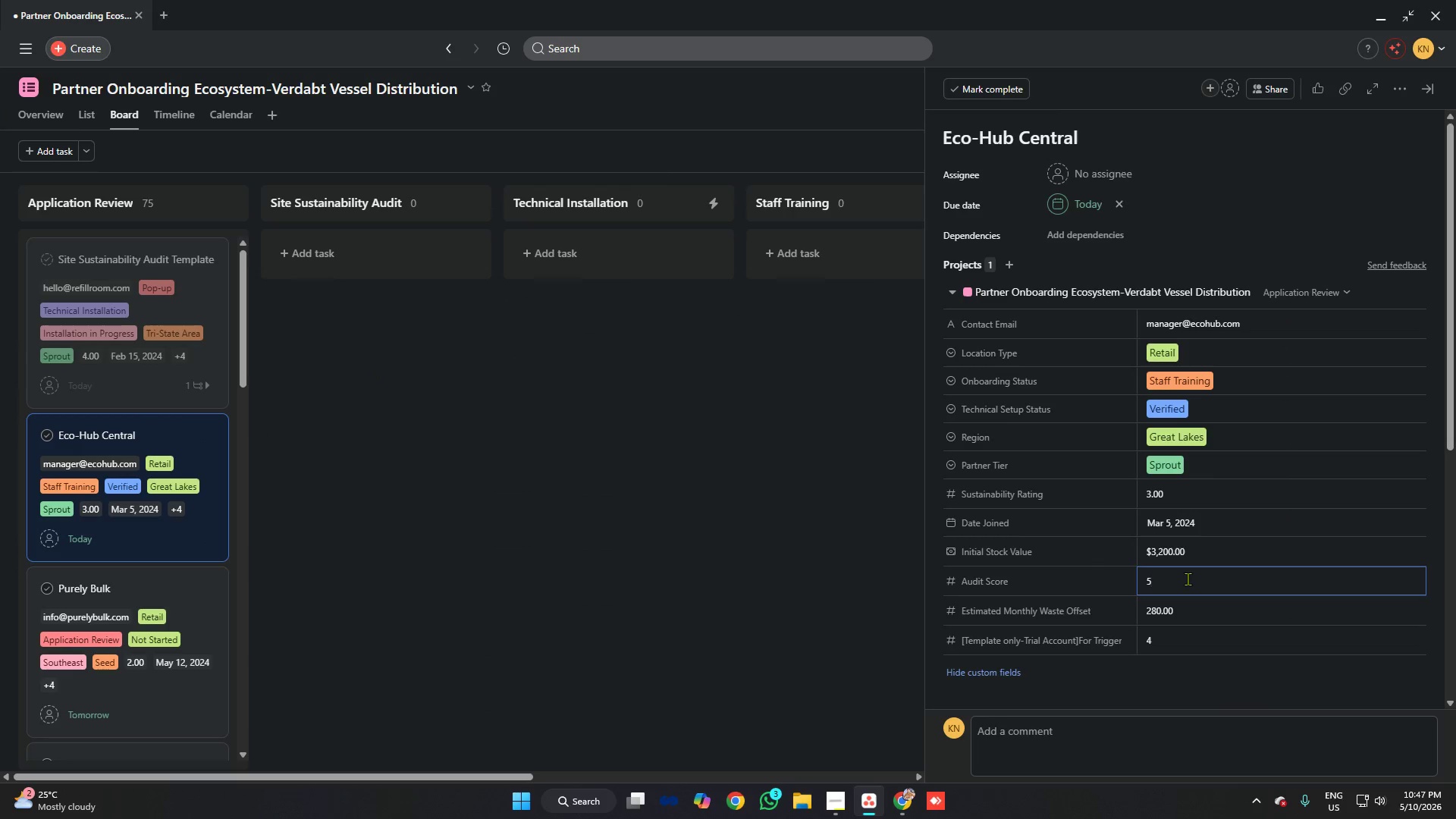 
key(Backspace)
 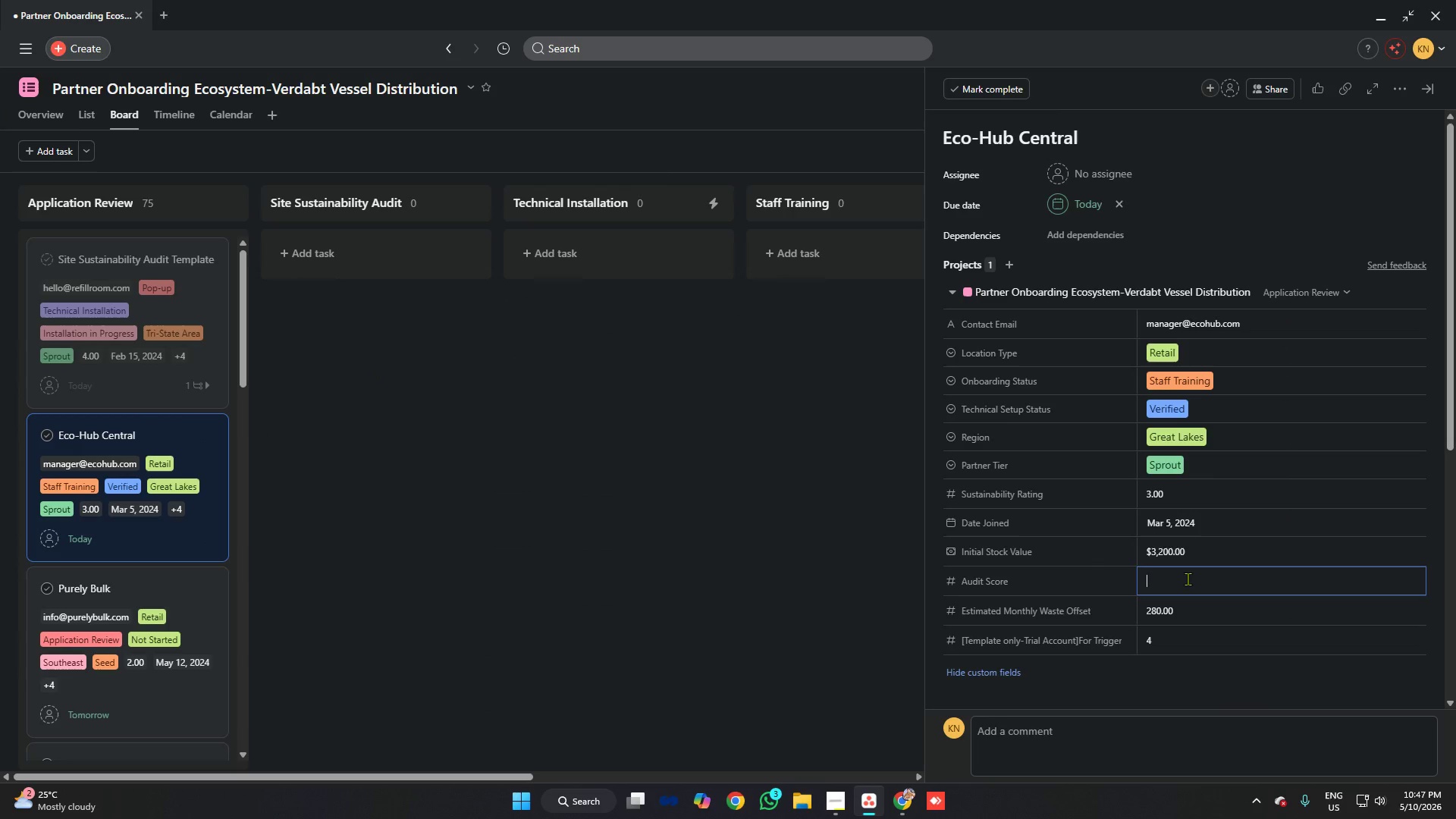 
key(4)
 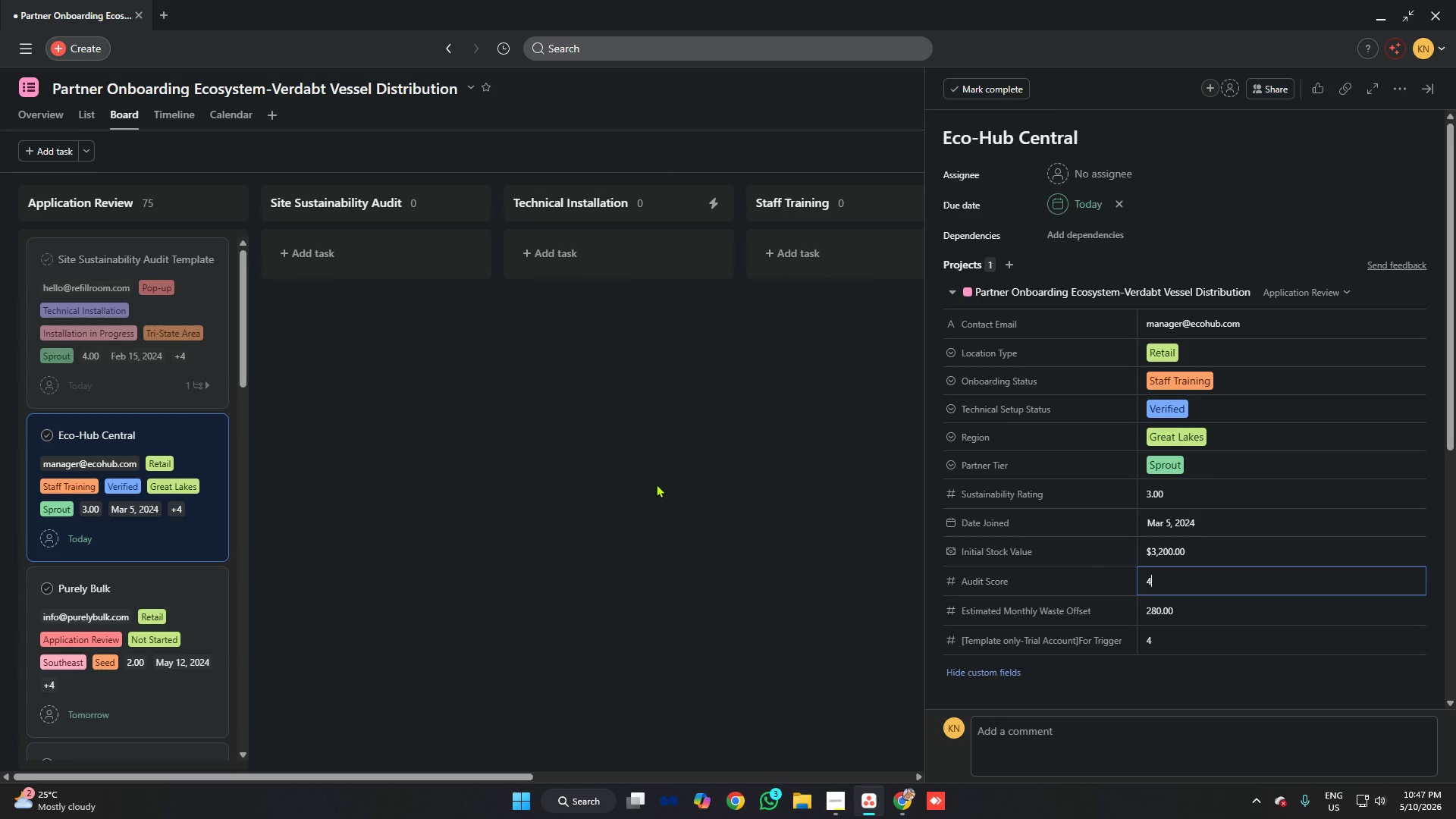 
left_click([656, 484])
 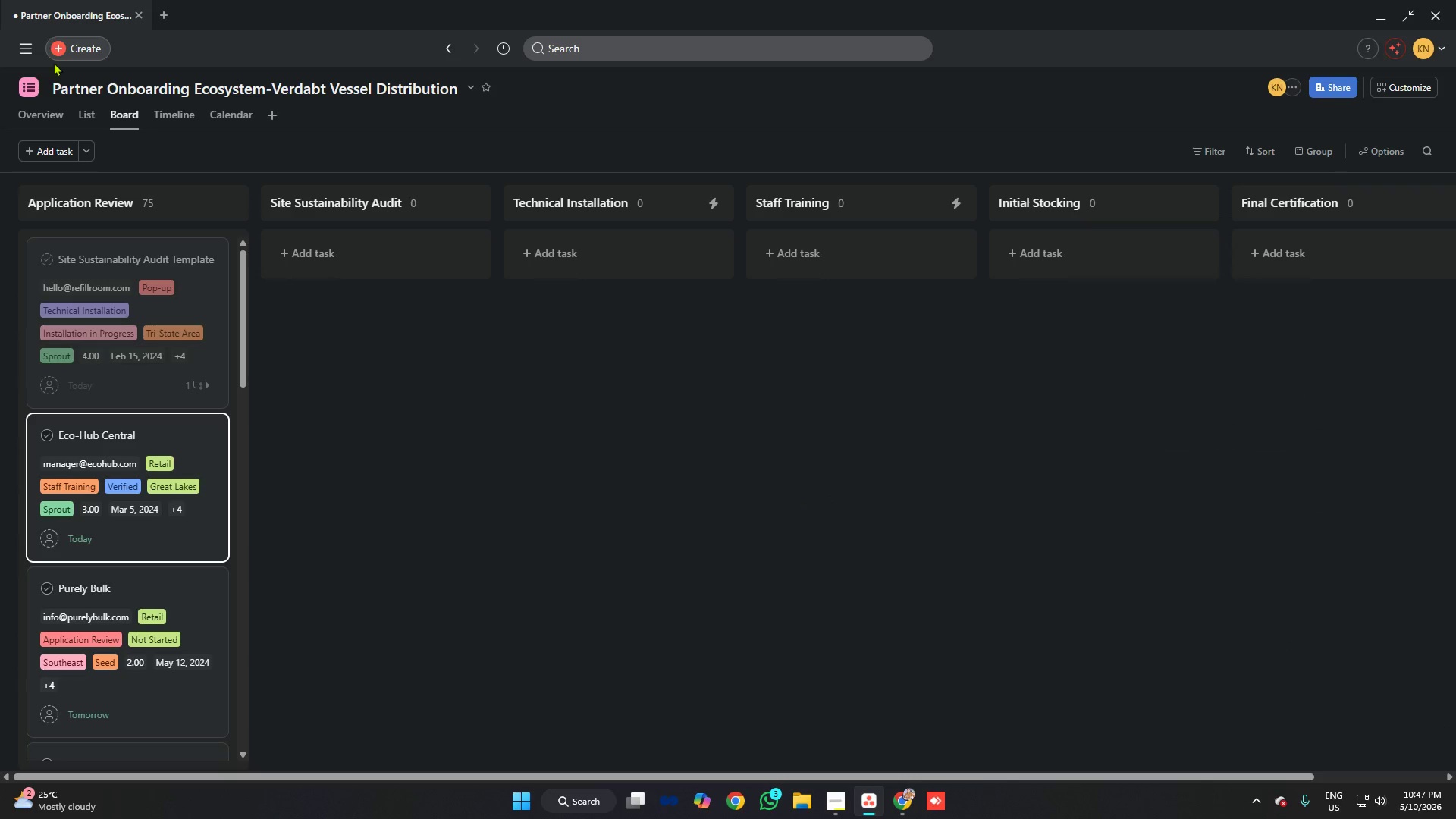 
wait(5.61)
 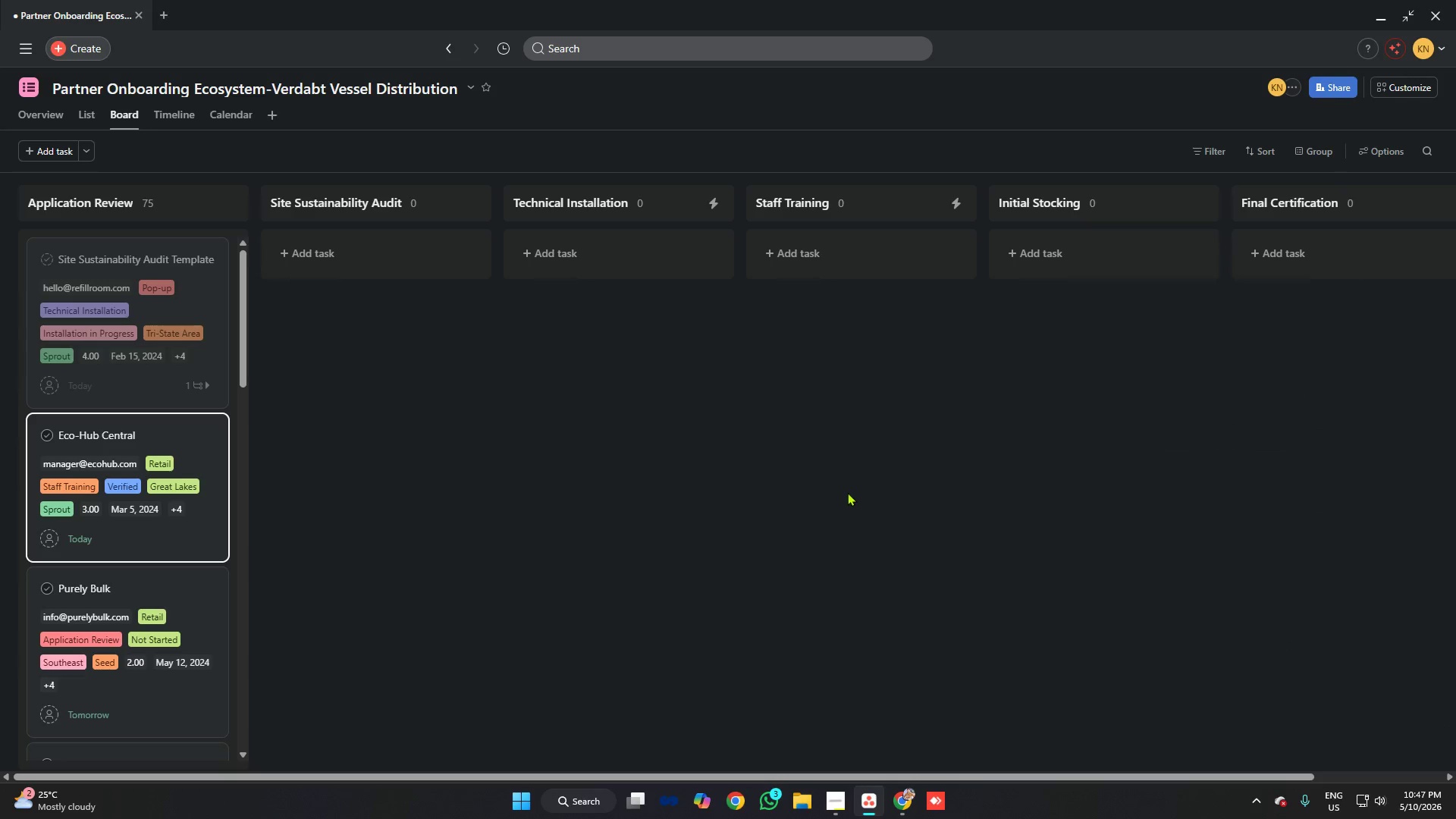 
scroll: coordinate [127, 324], scroll_direction: down, amount: 6.0
 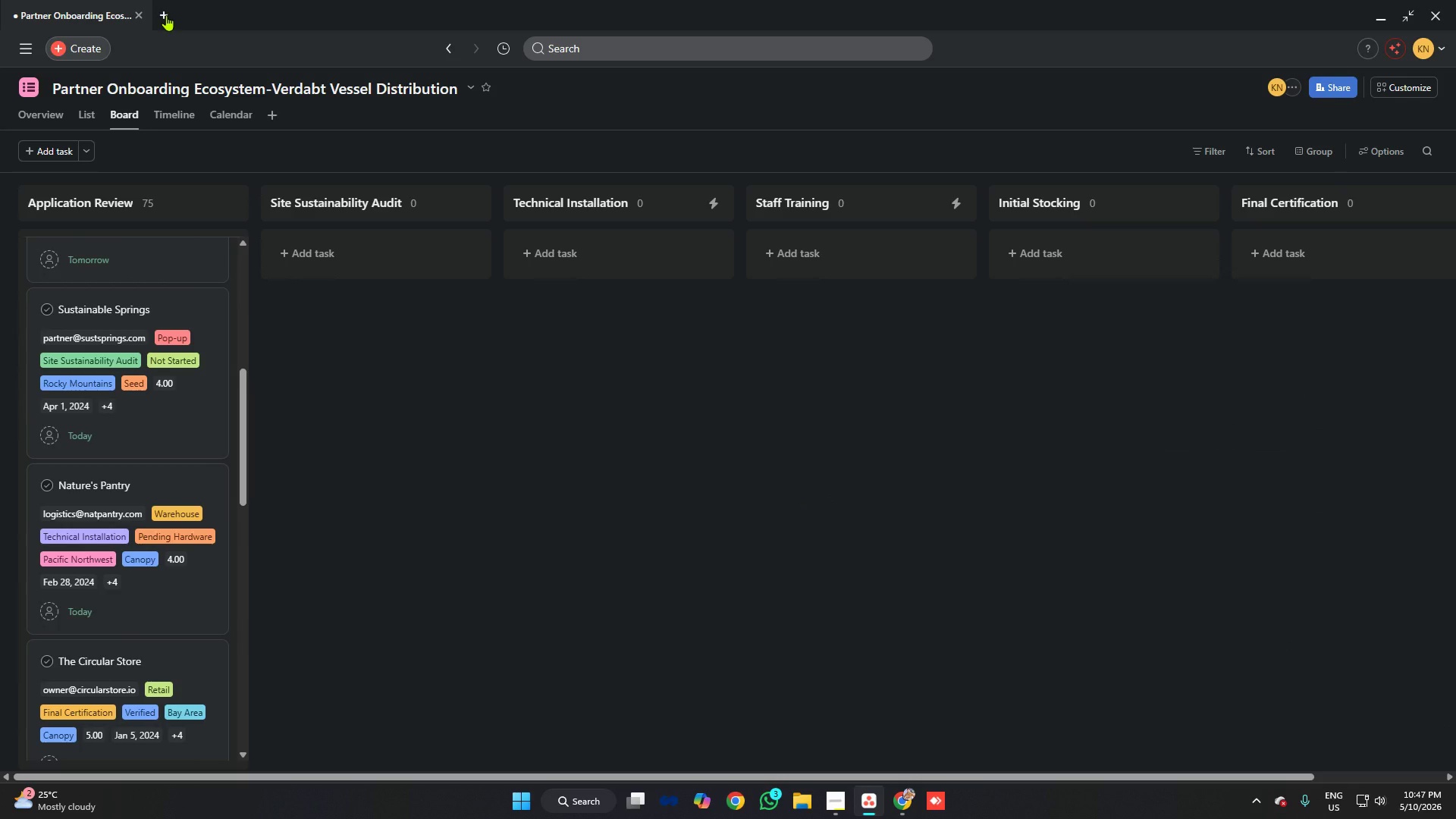 
left_click([166, 15])
 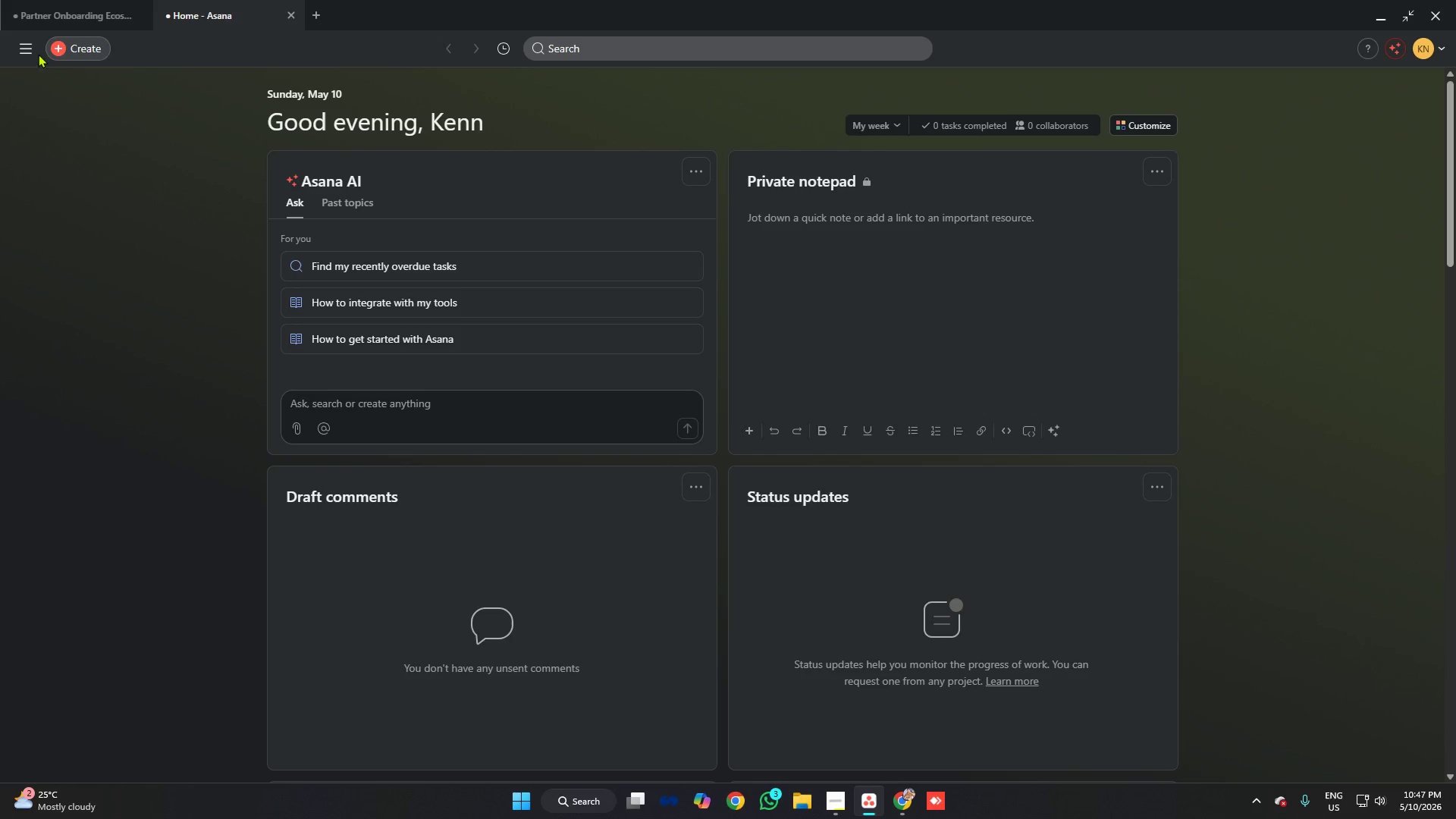 
left_click([27, 49])
 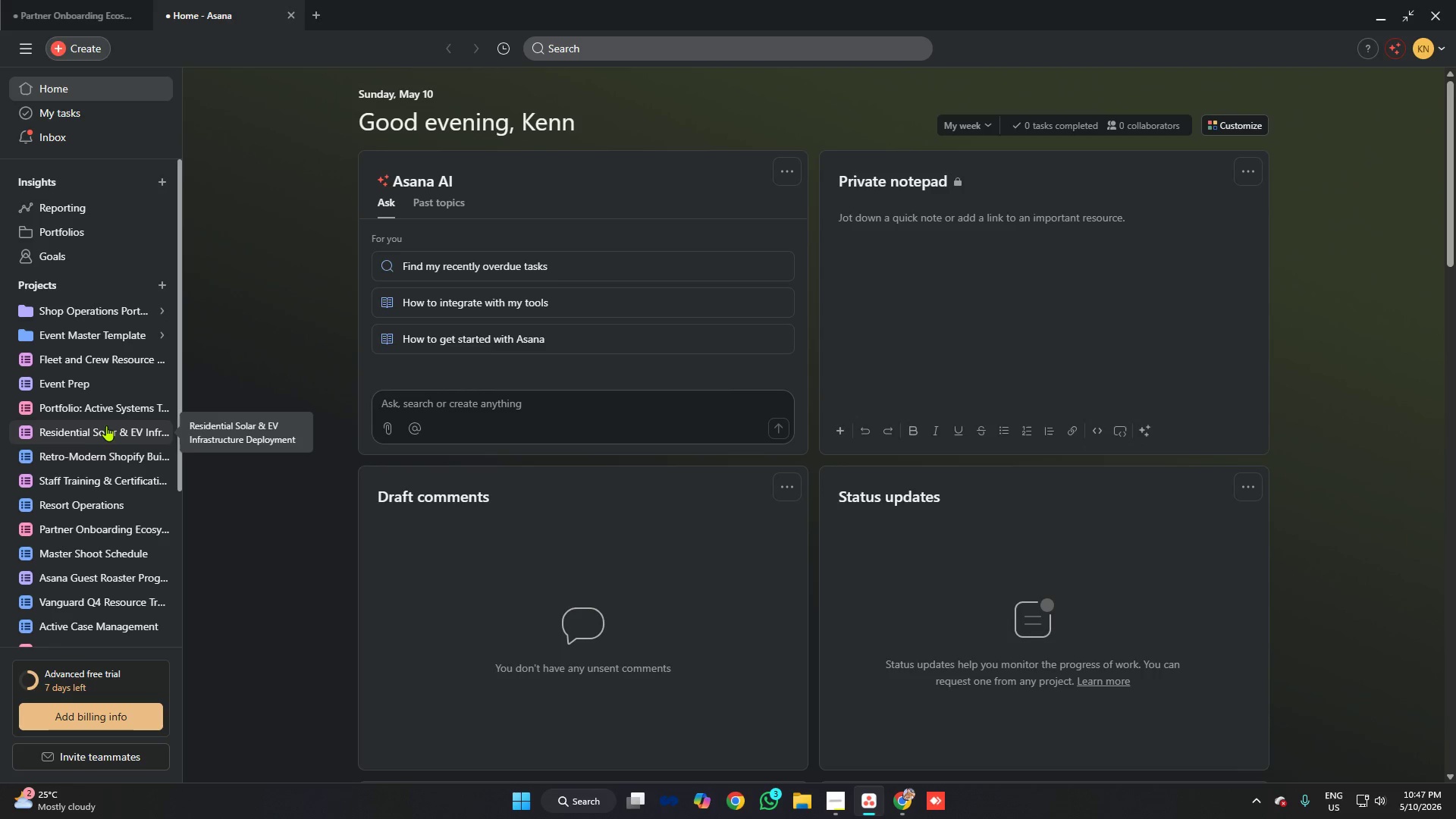 
left_click([80, 530])
 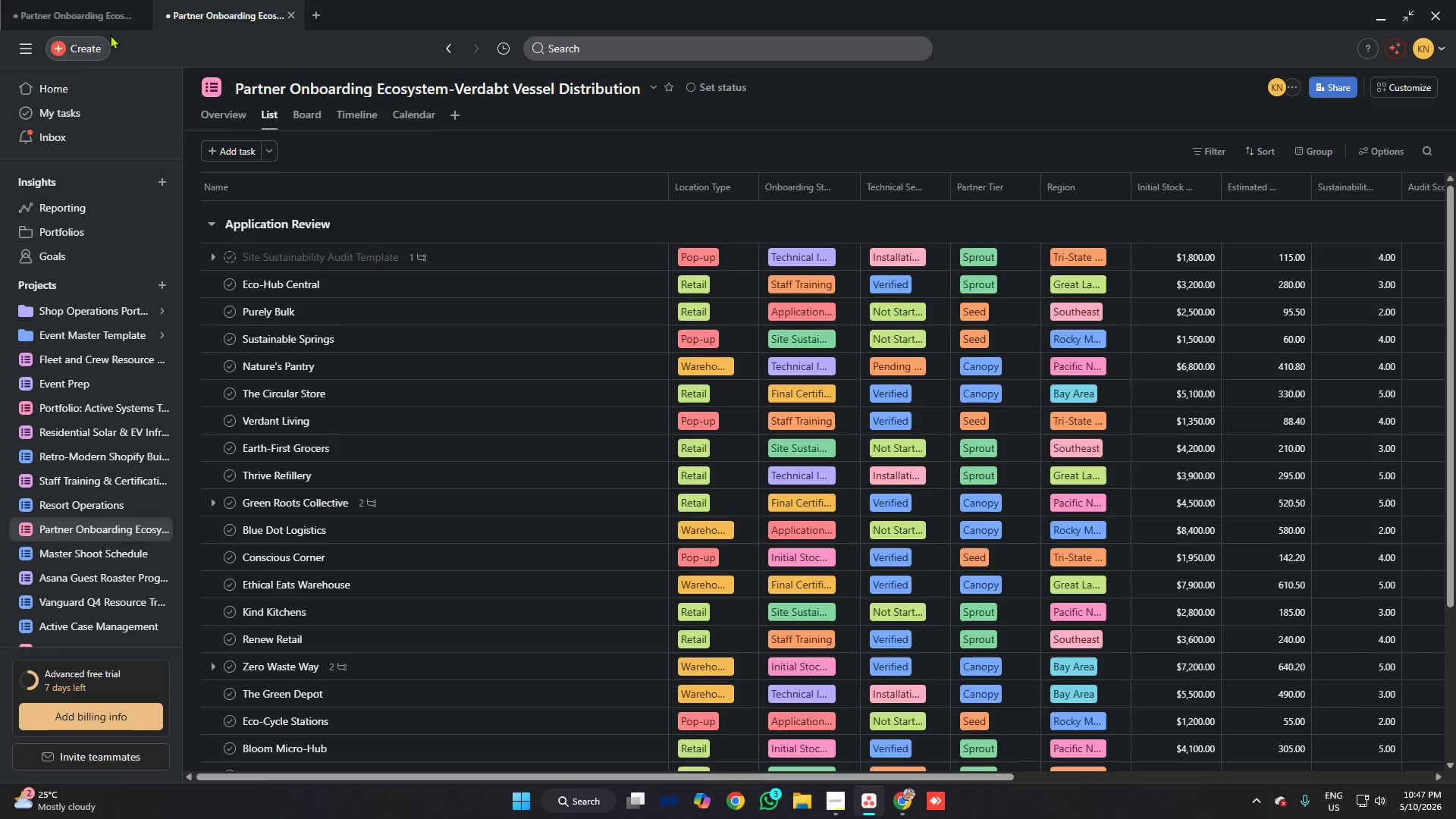 
left_click([27, 49])
 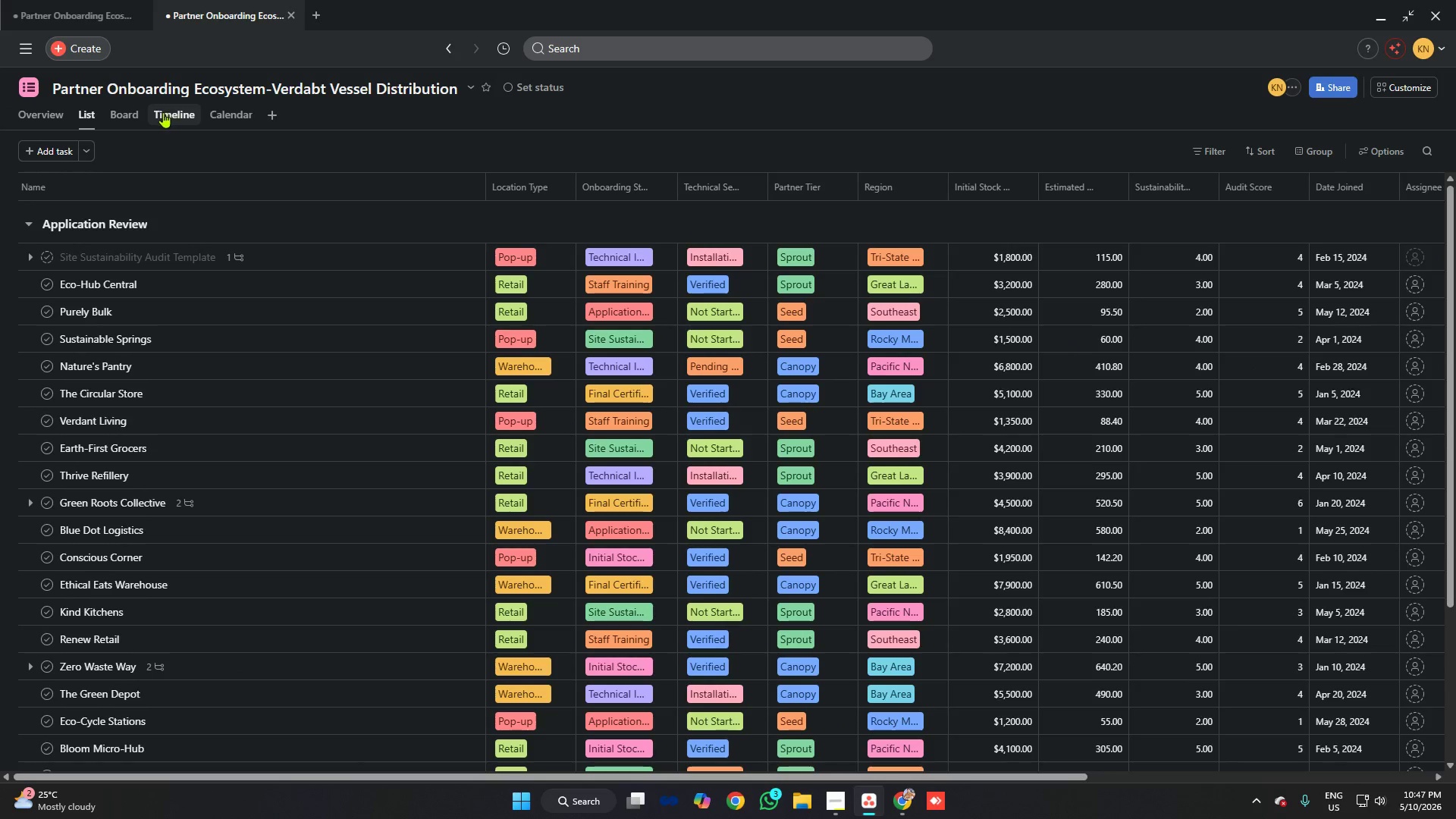 
left_click([121, 121])
 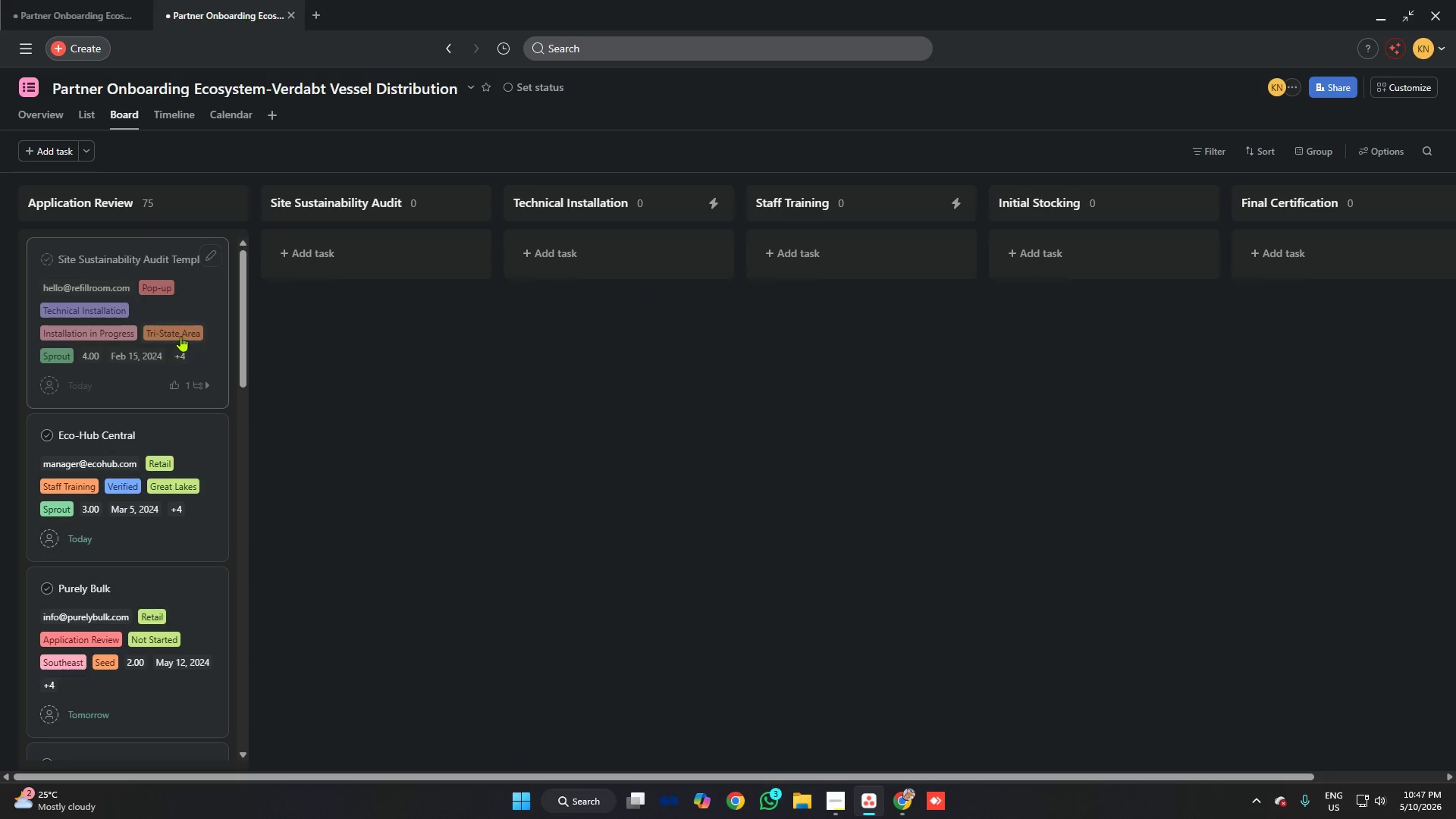 
scroll: coordinate [130, 353], scroll_direction: down, amount: 14.0
 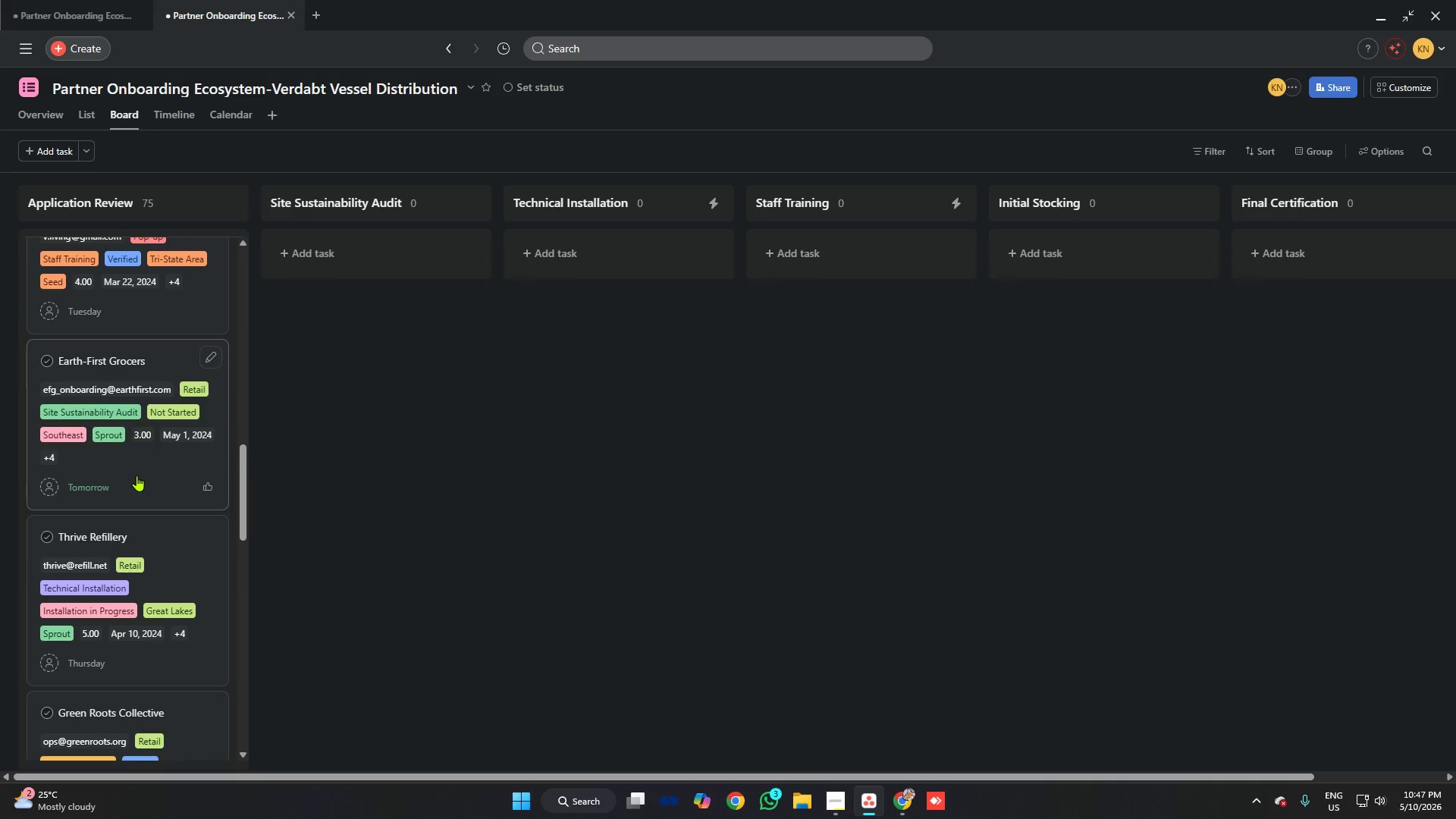 
left_click([136, 475])
 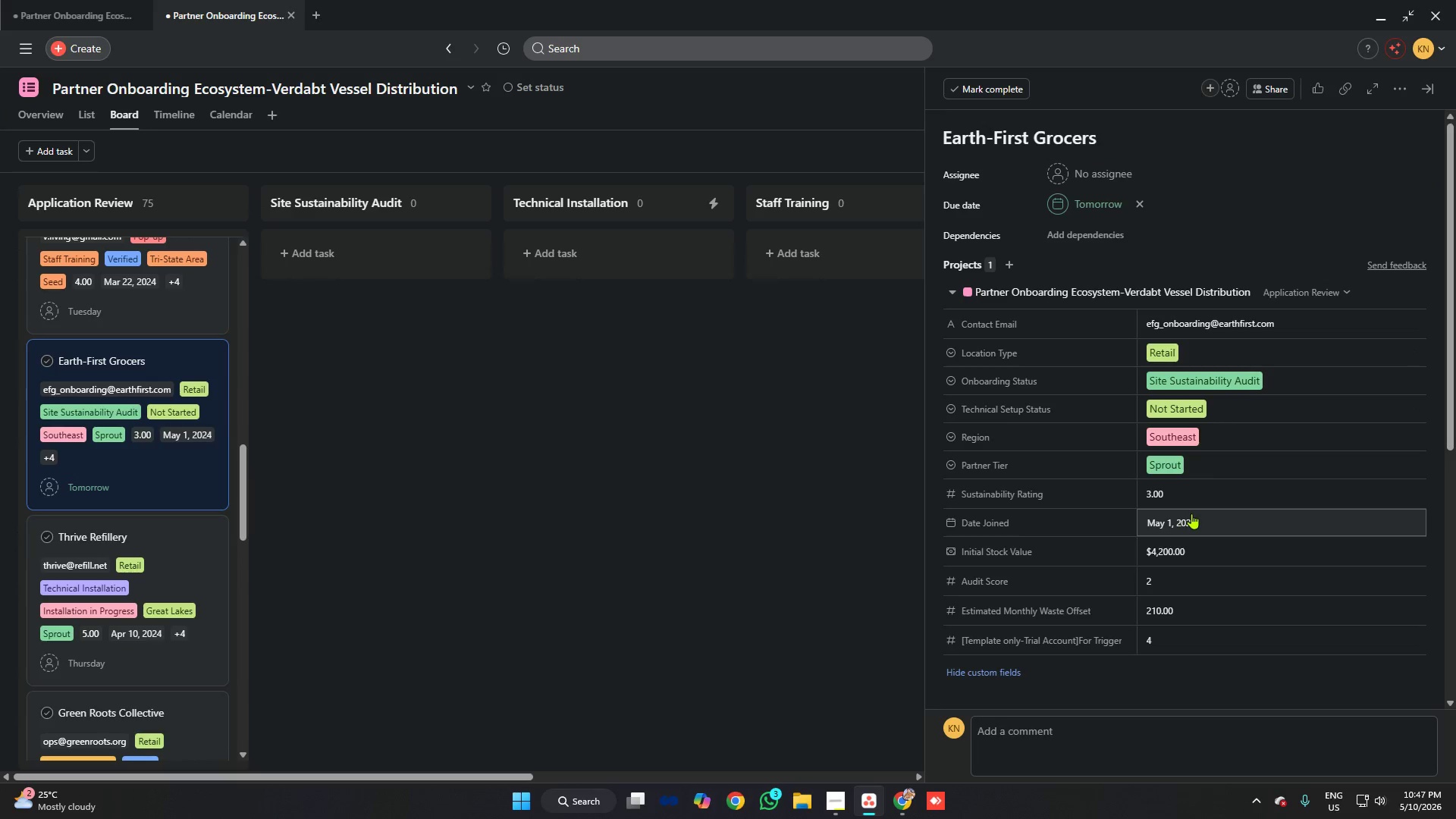 
left_click([1184, 582])
 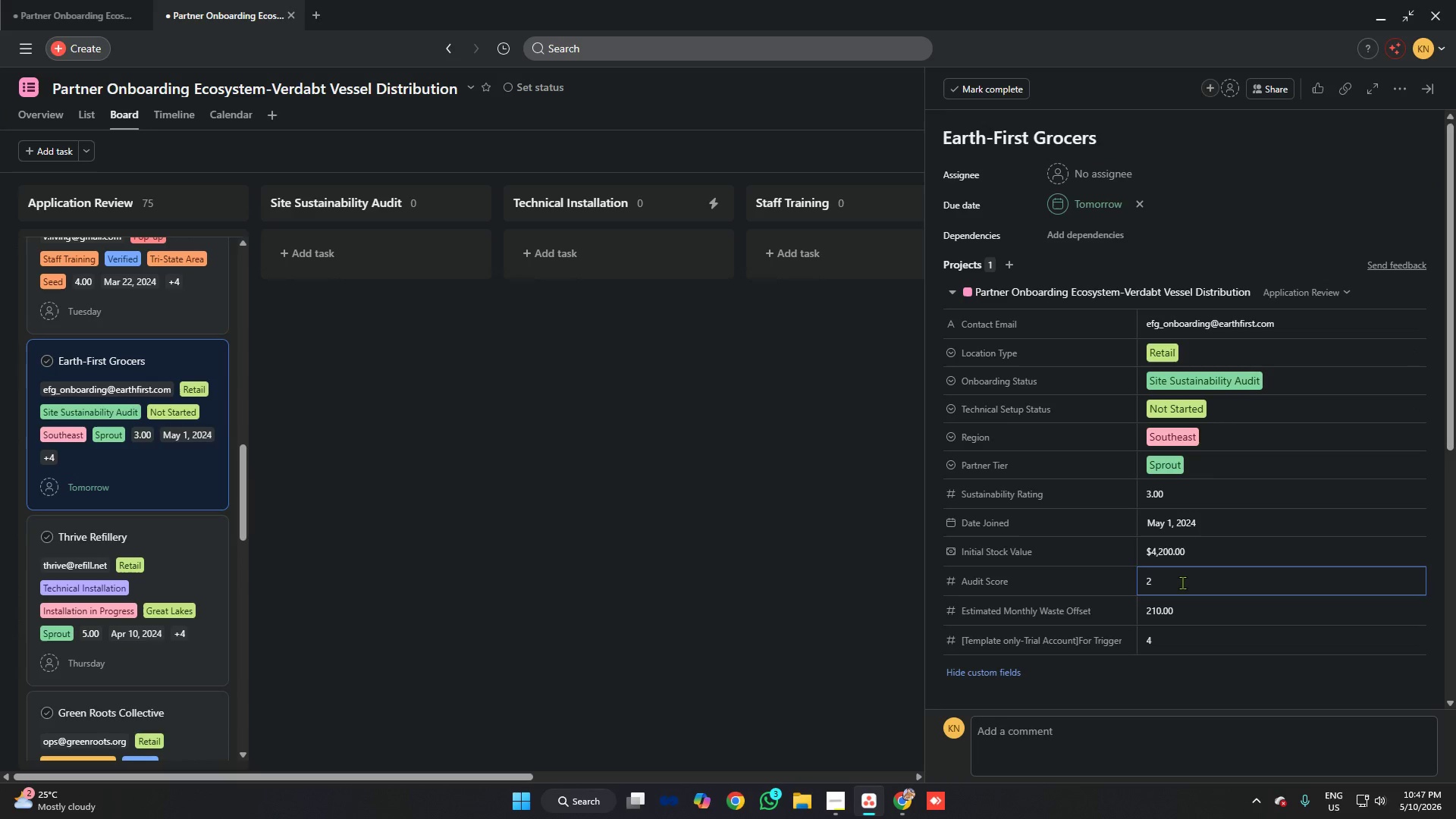 
key(Backspace)
 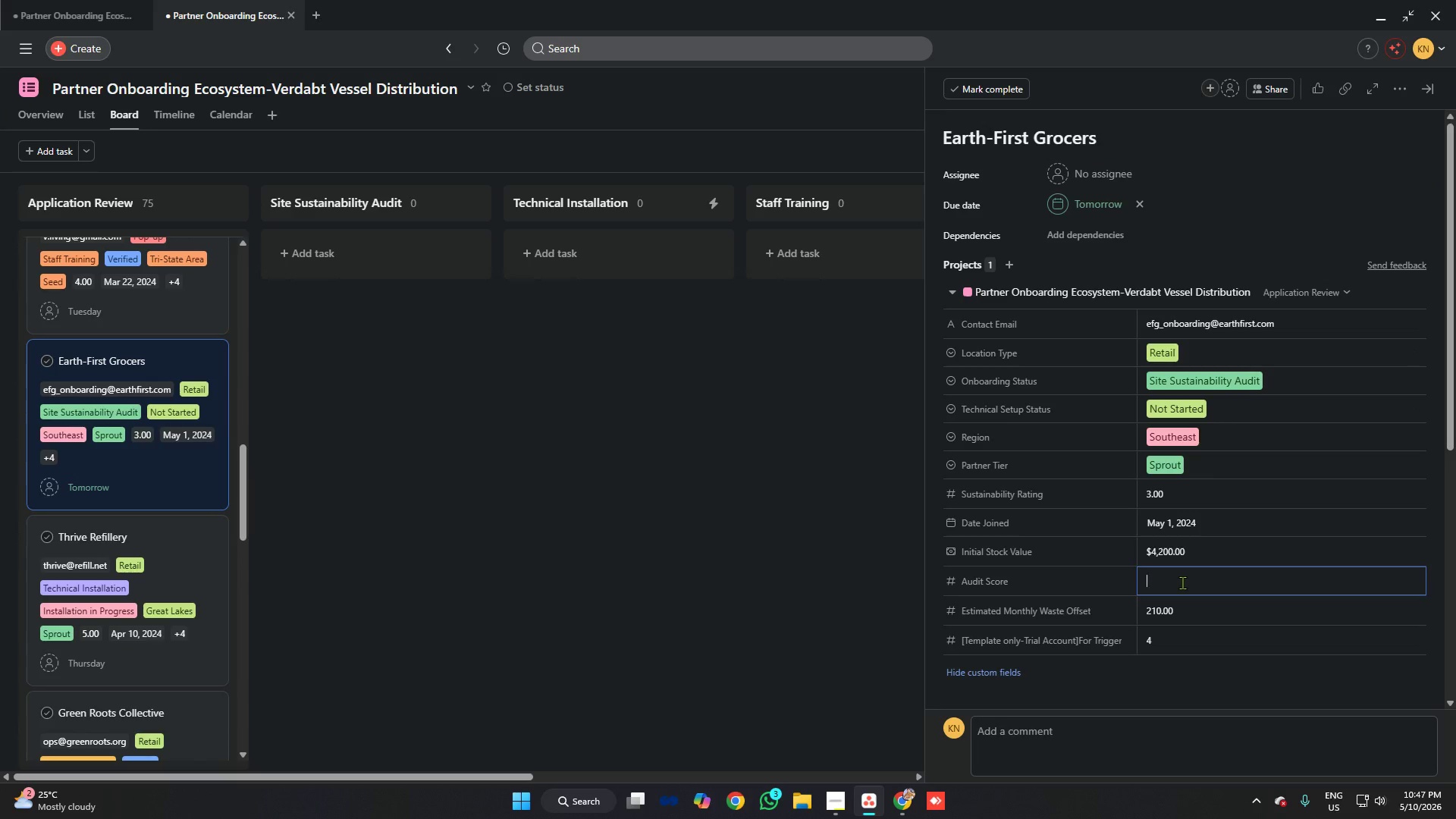 
key(5)
 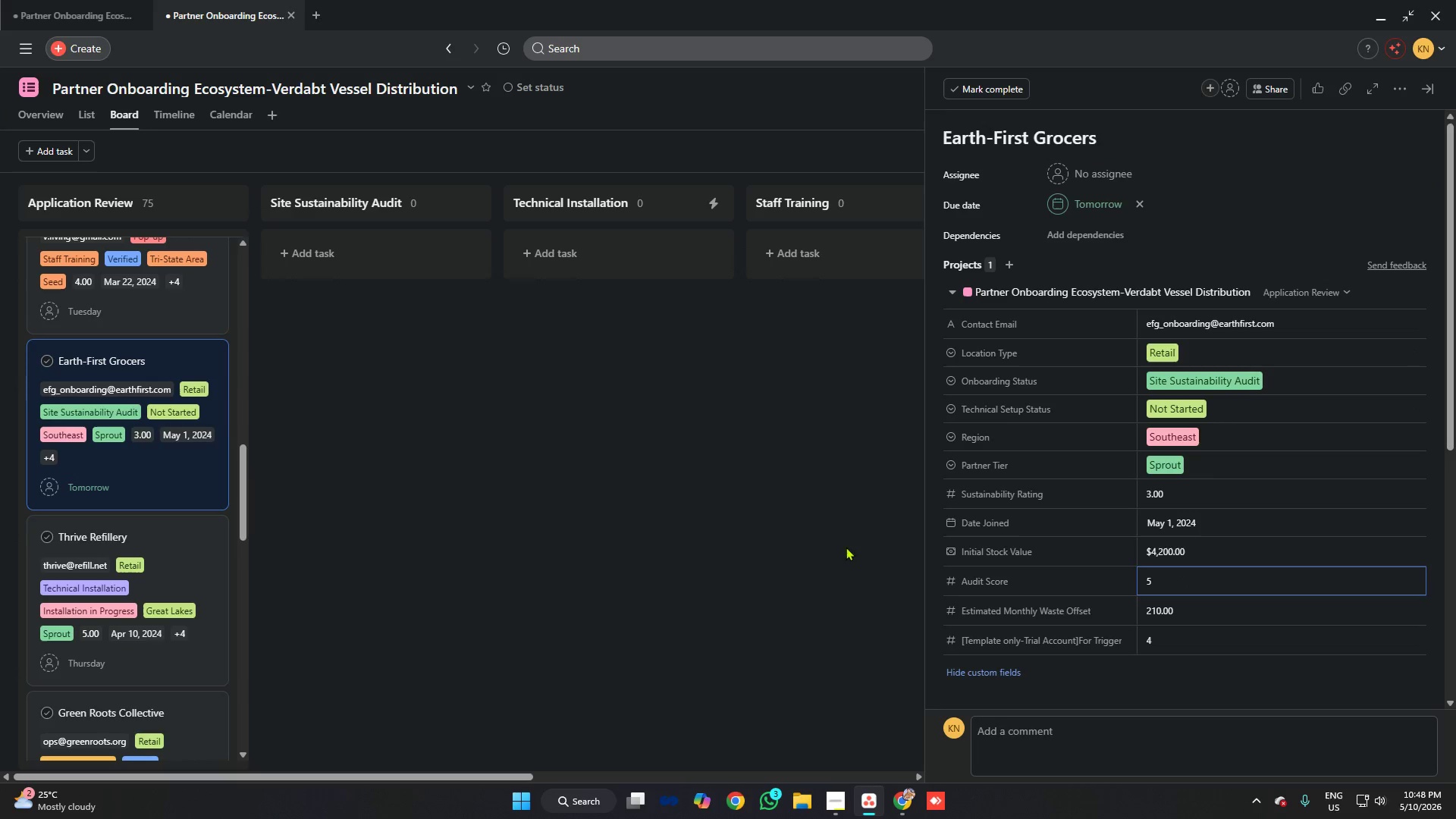 
left_click([812, 538])
 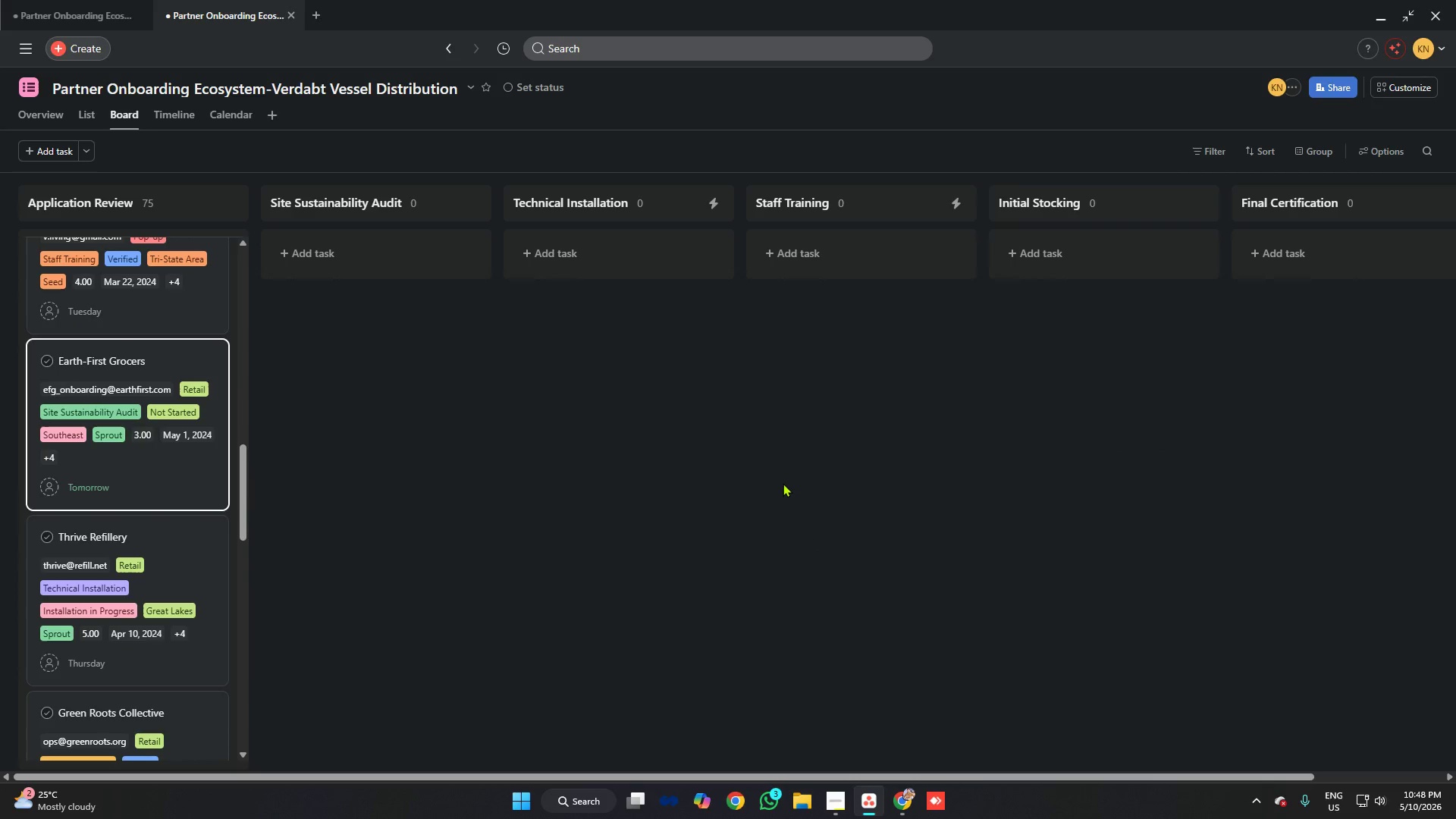 
left_click([715, 207])
 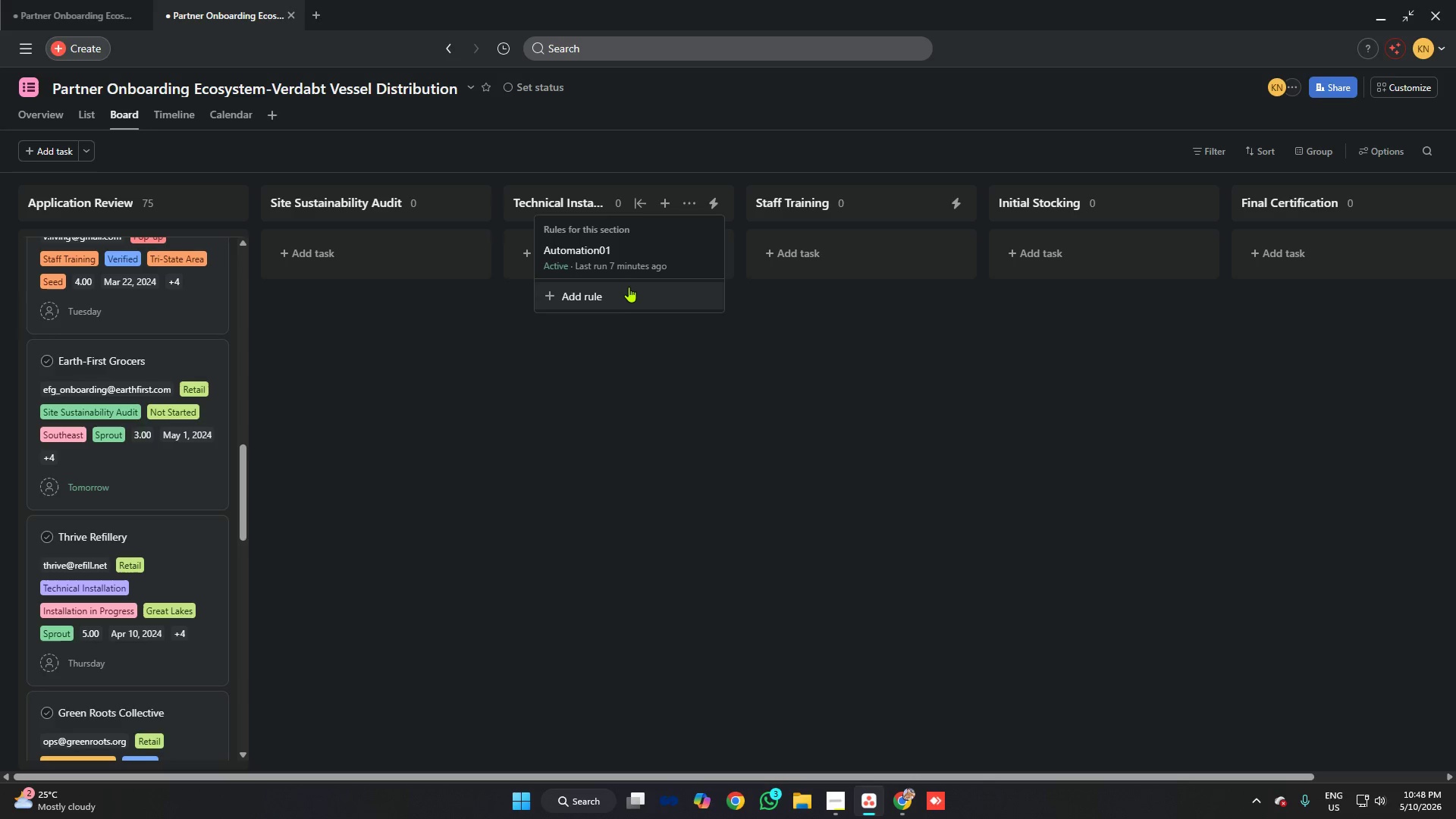 
left_click([628, 267])
 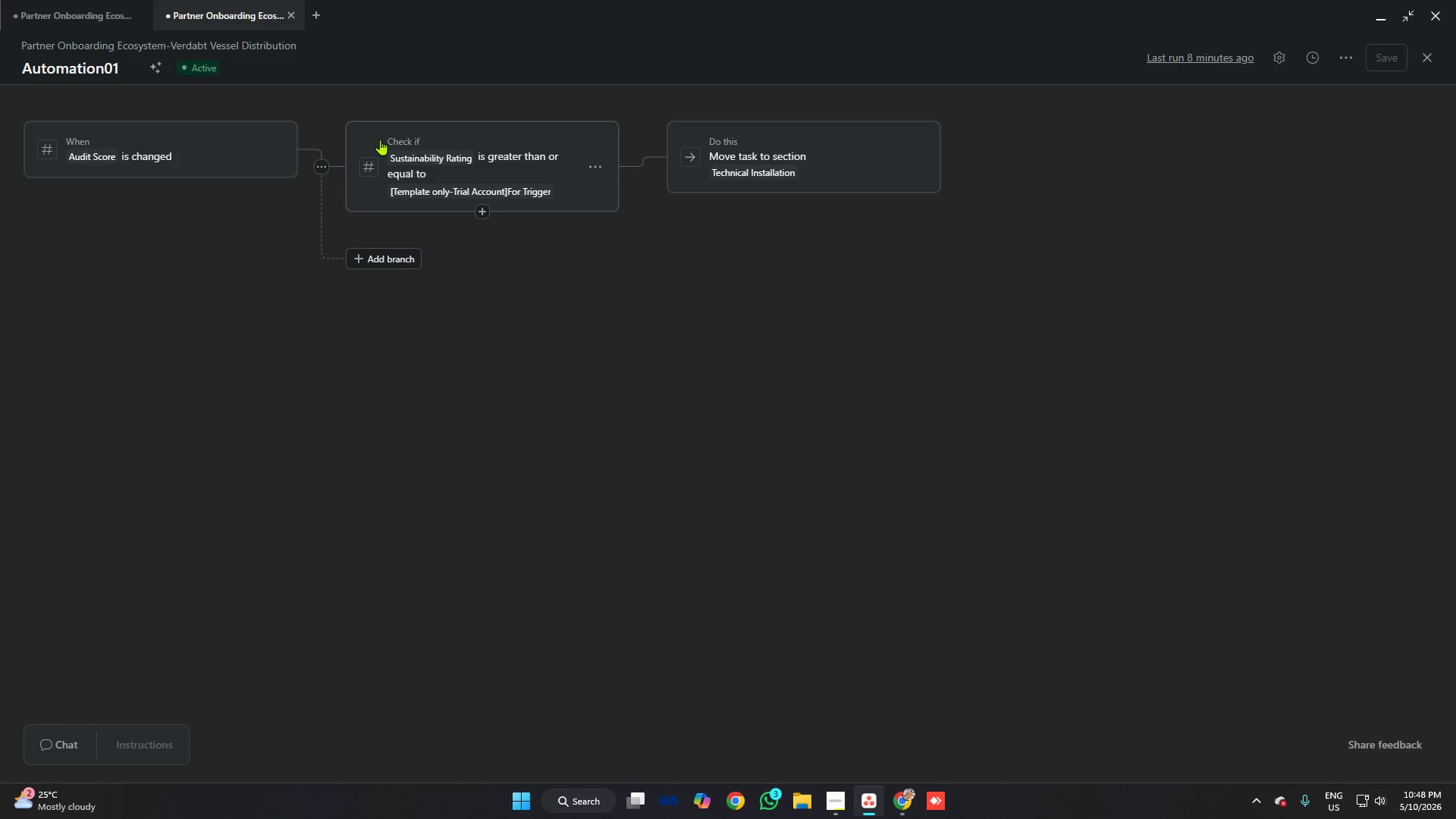 
wait(9.7)
 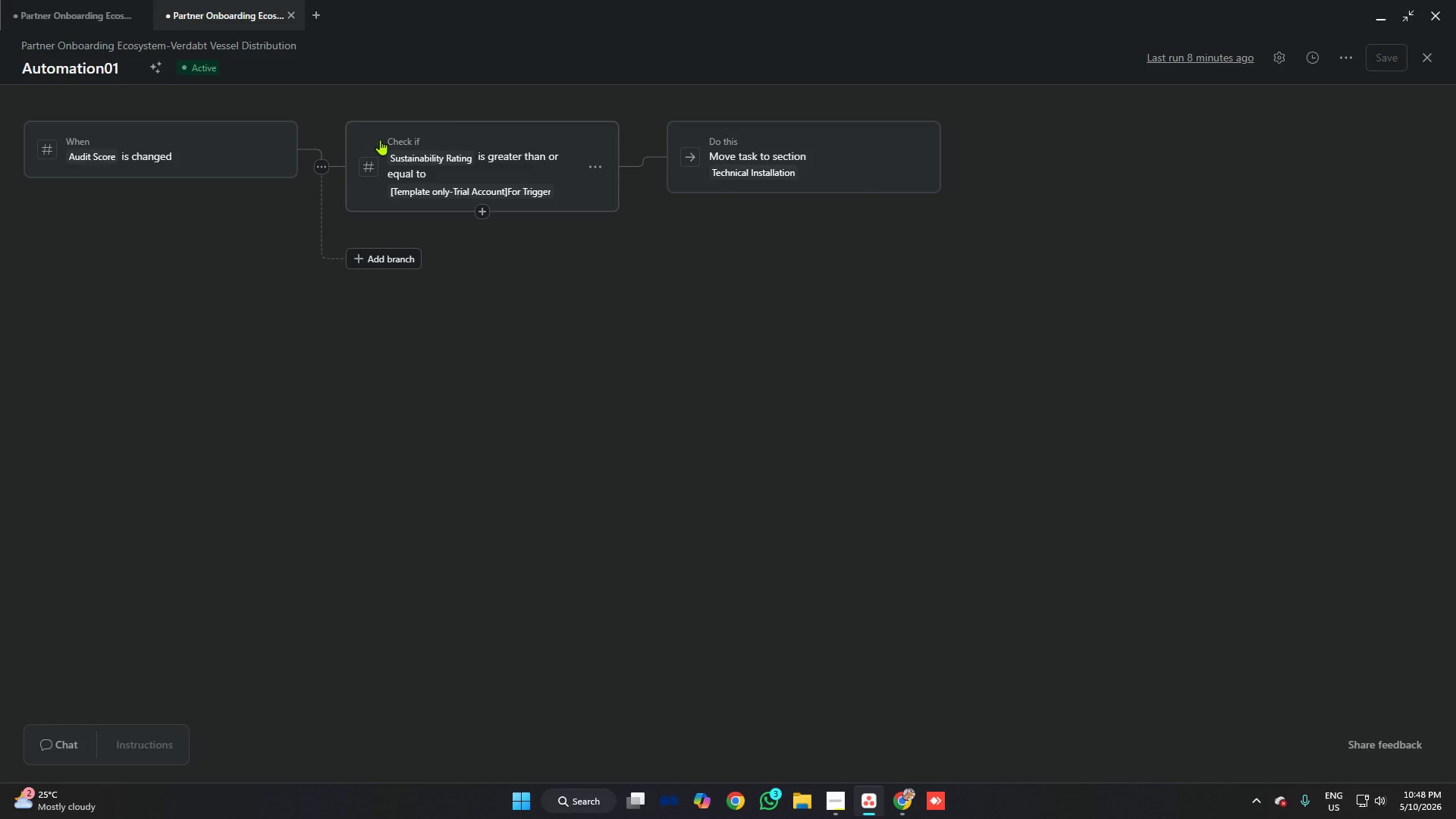 
left_click([1433, 58])
 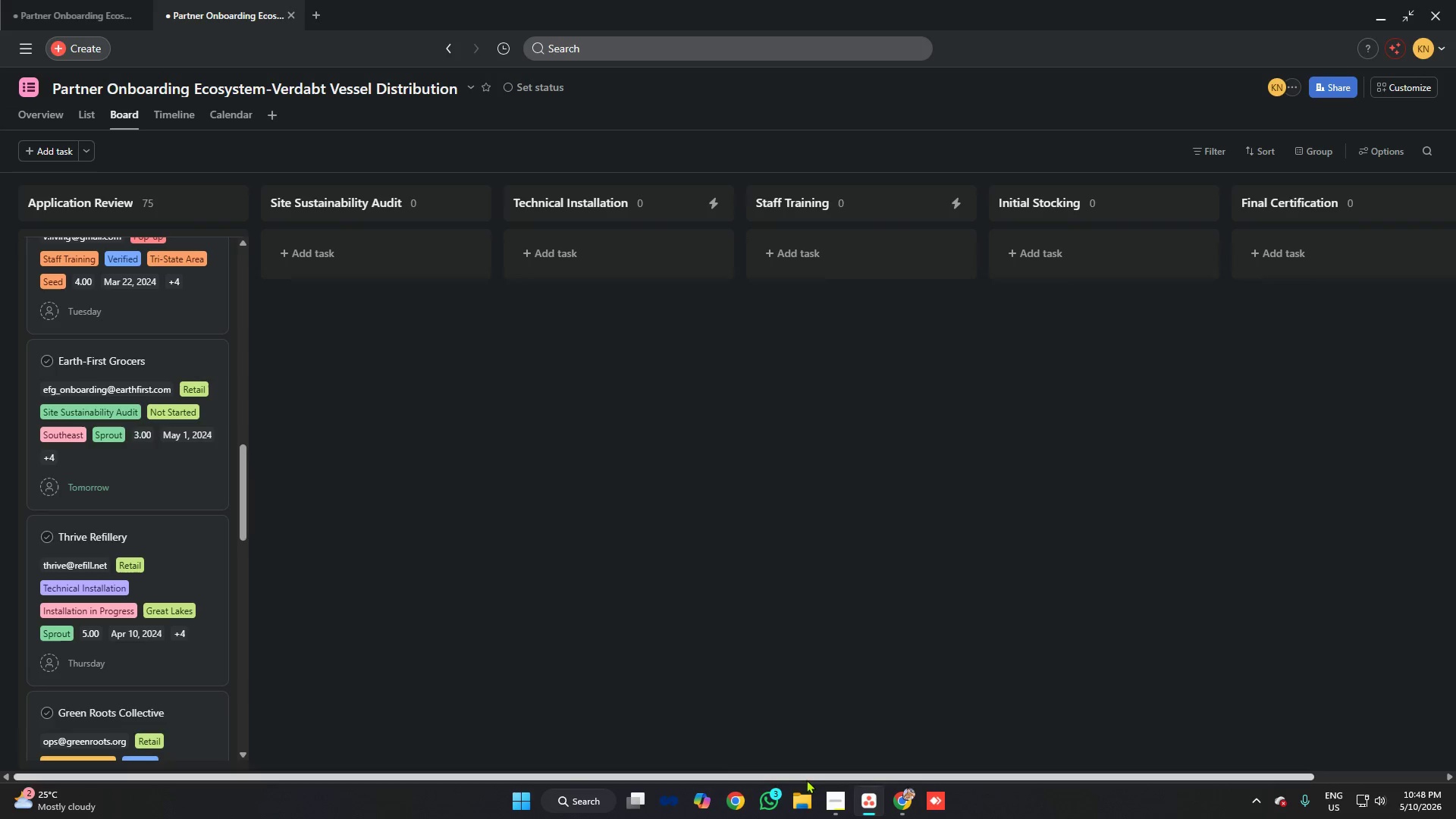 
left_click([833, 798])